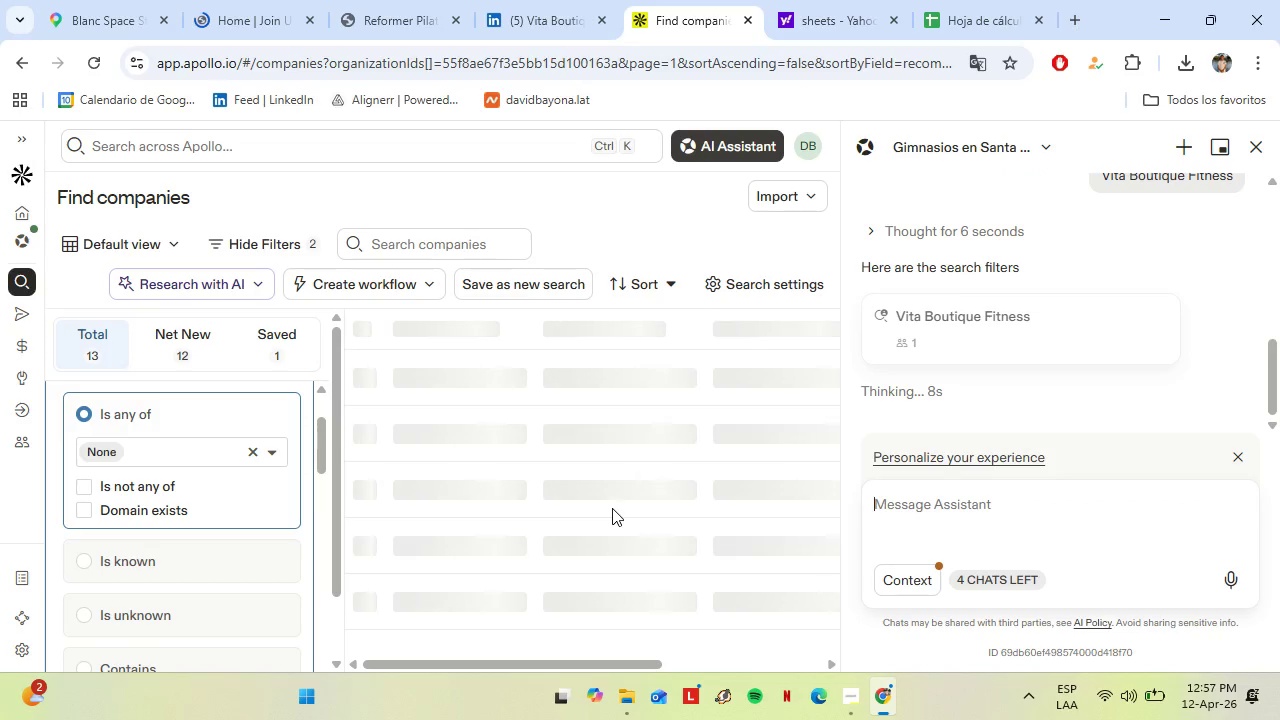 
left_click([493, 377])
 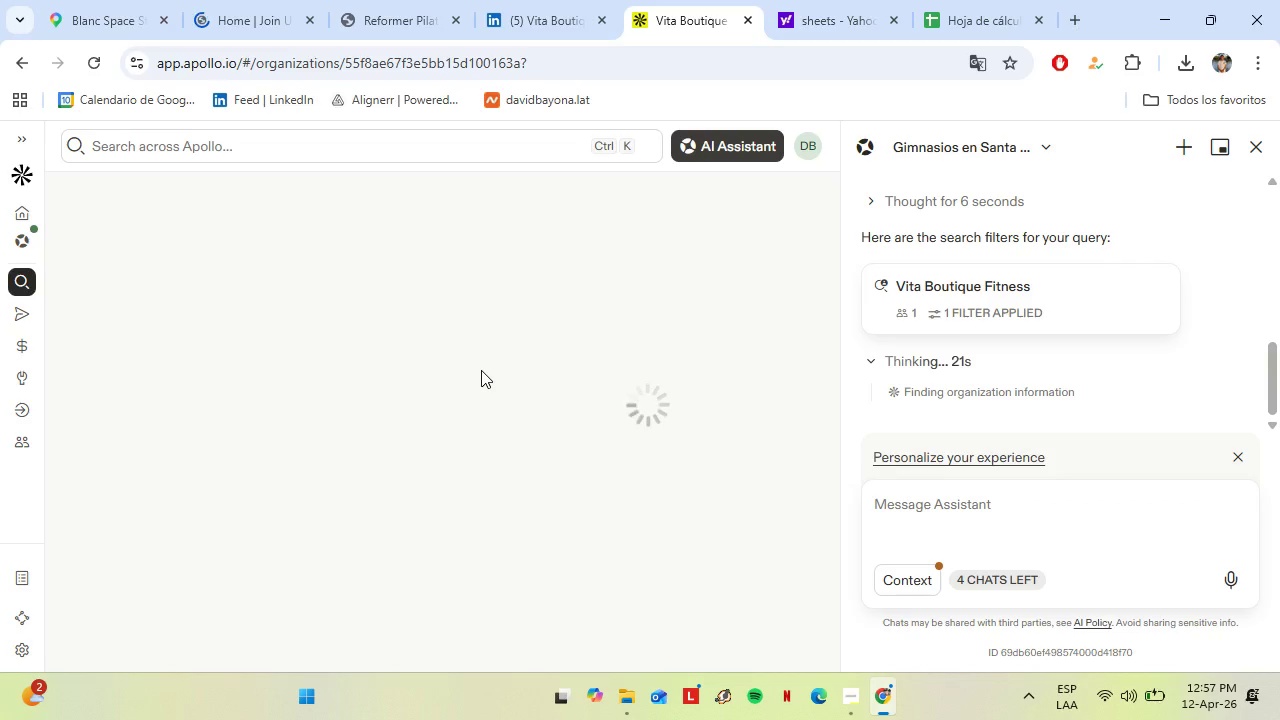 
wait(15.97)
 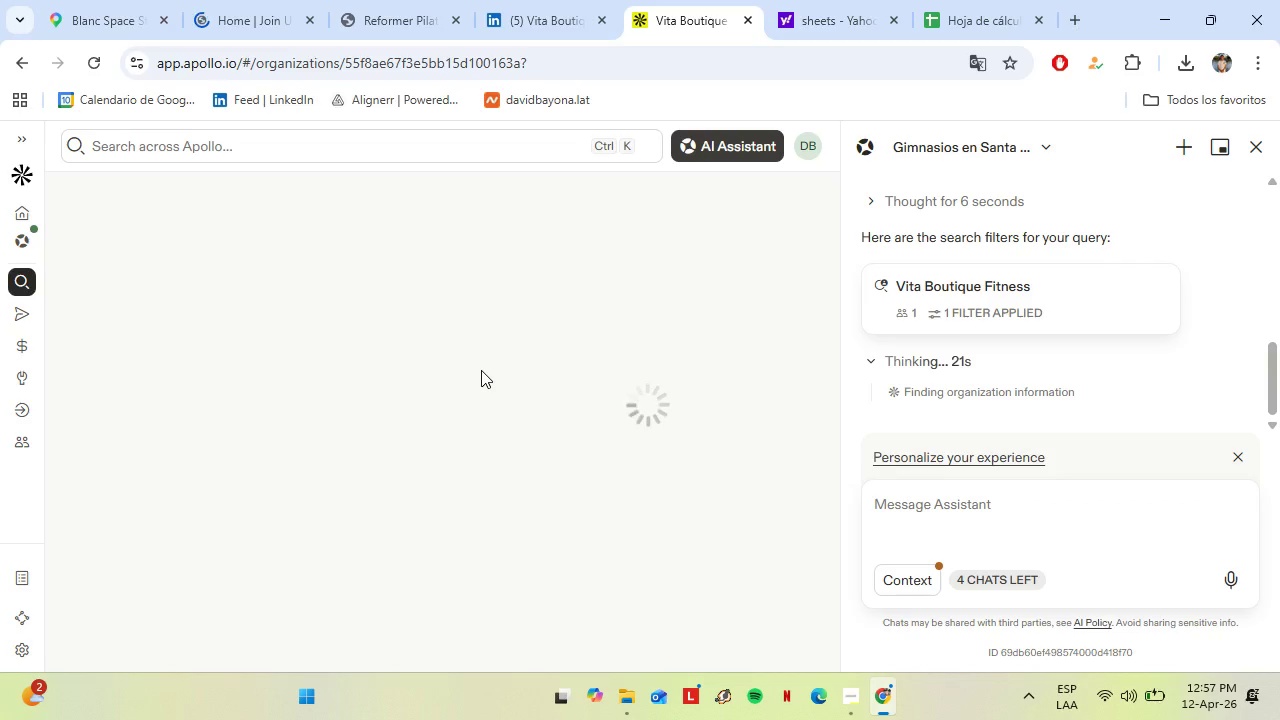 
scroll: coordinate [615, 558], scroll_direction: down, amount: 4.0
 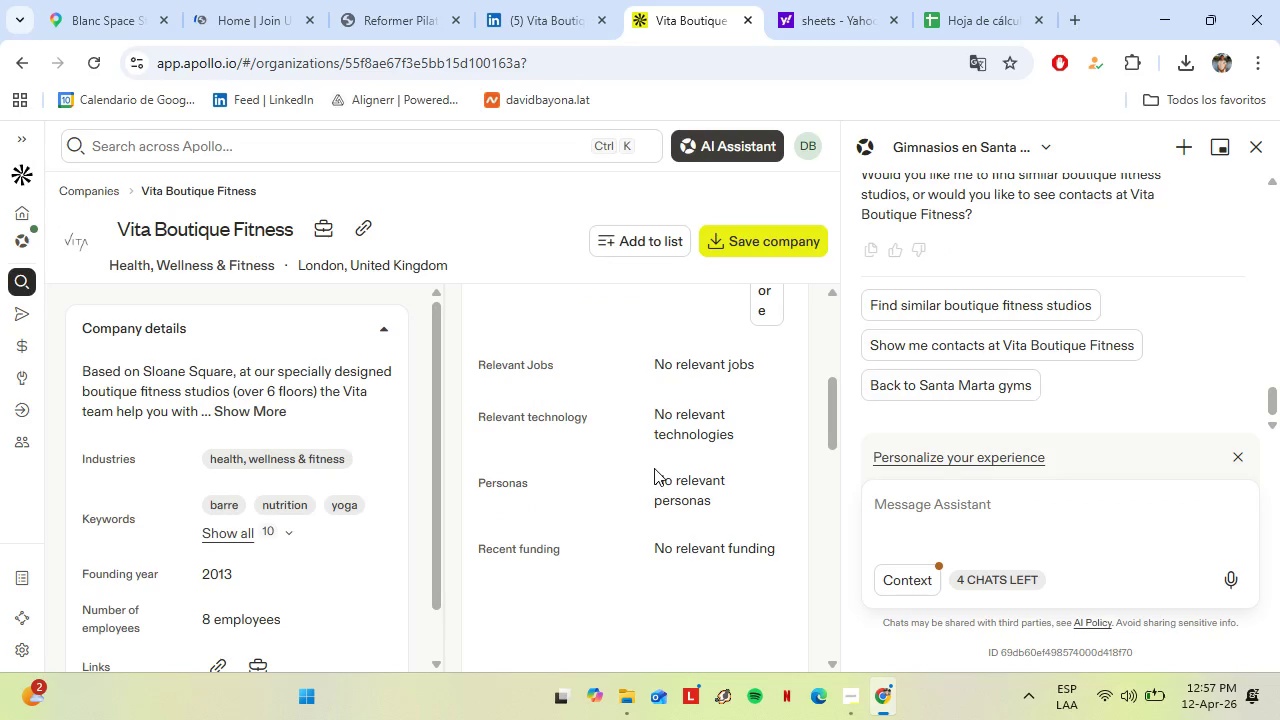 
scroll: coordinate [669, 450], scroll_direction: up, amount: 4.0
 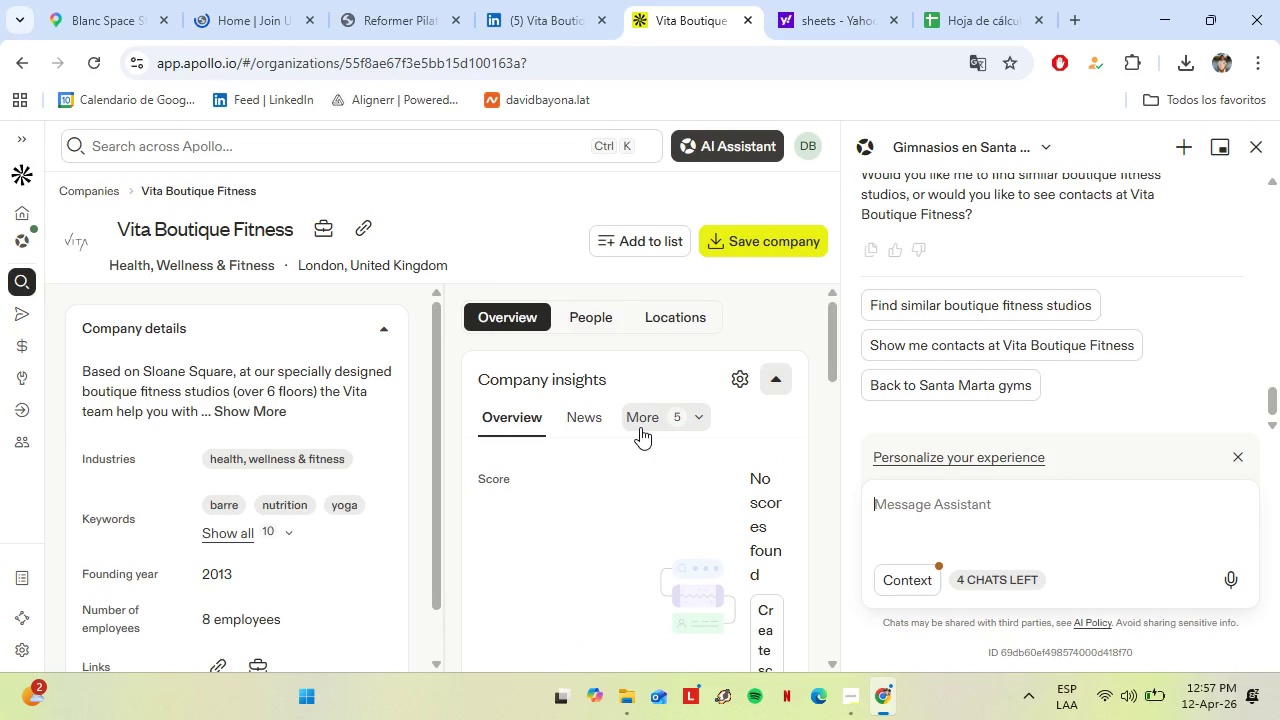 
left_click([649, 418])
 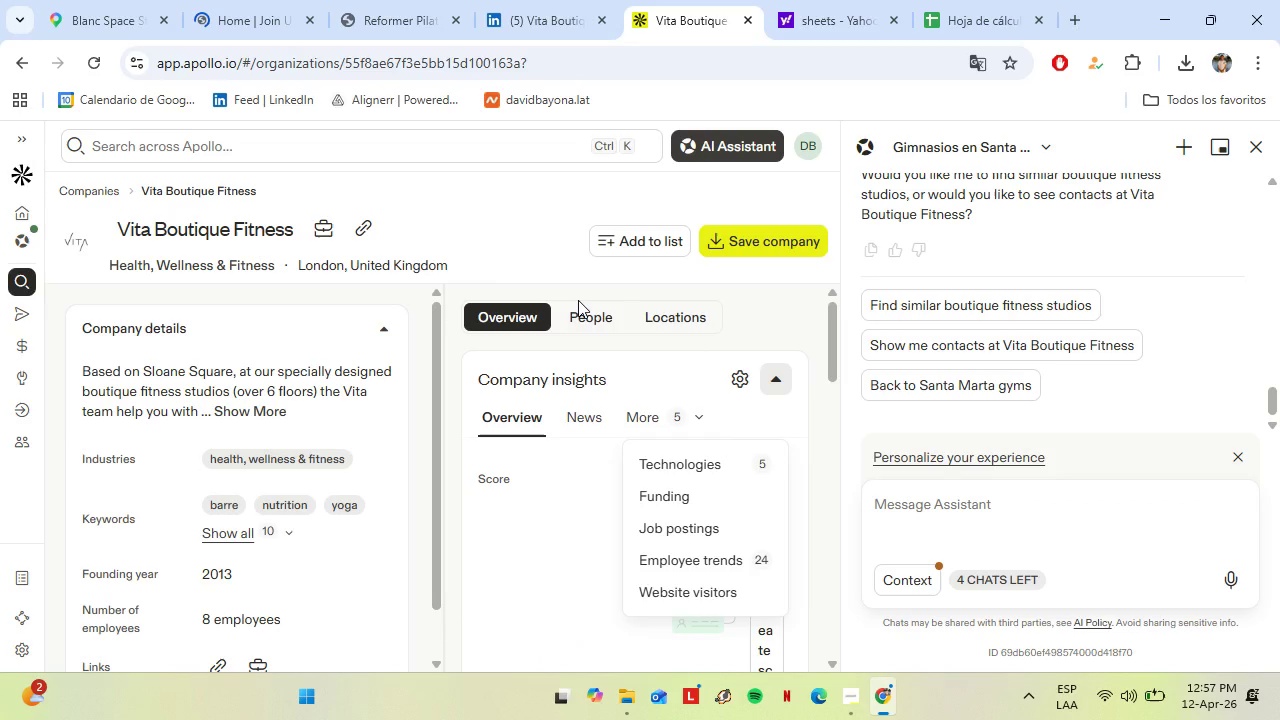 
double_click([583, 321])
 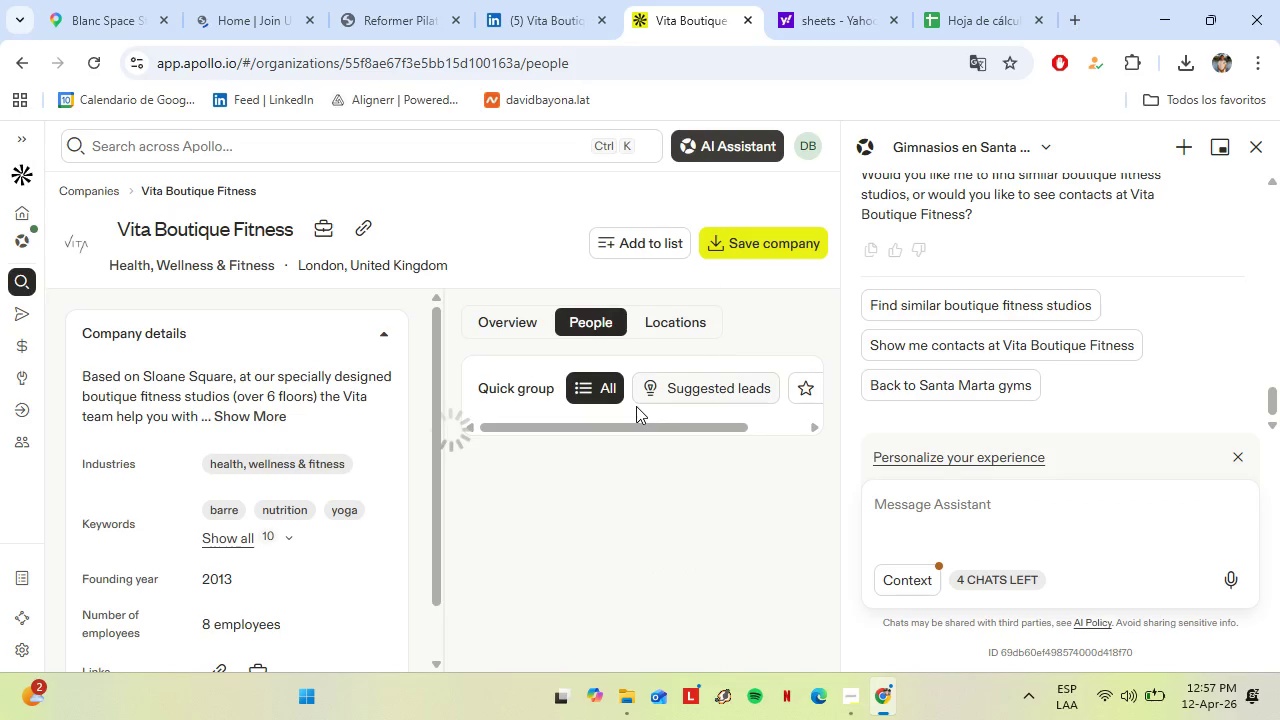 
mouse_move([632, 431])
 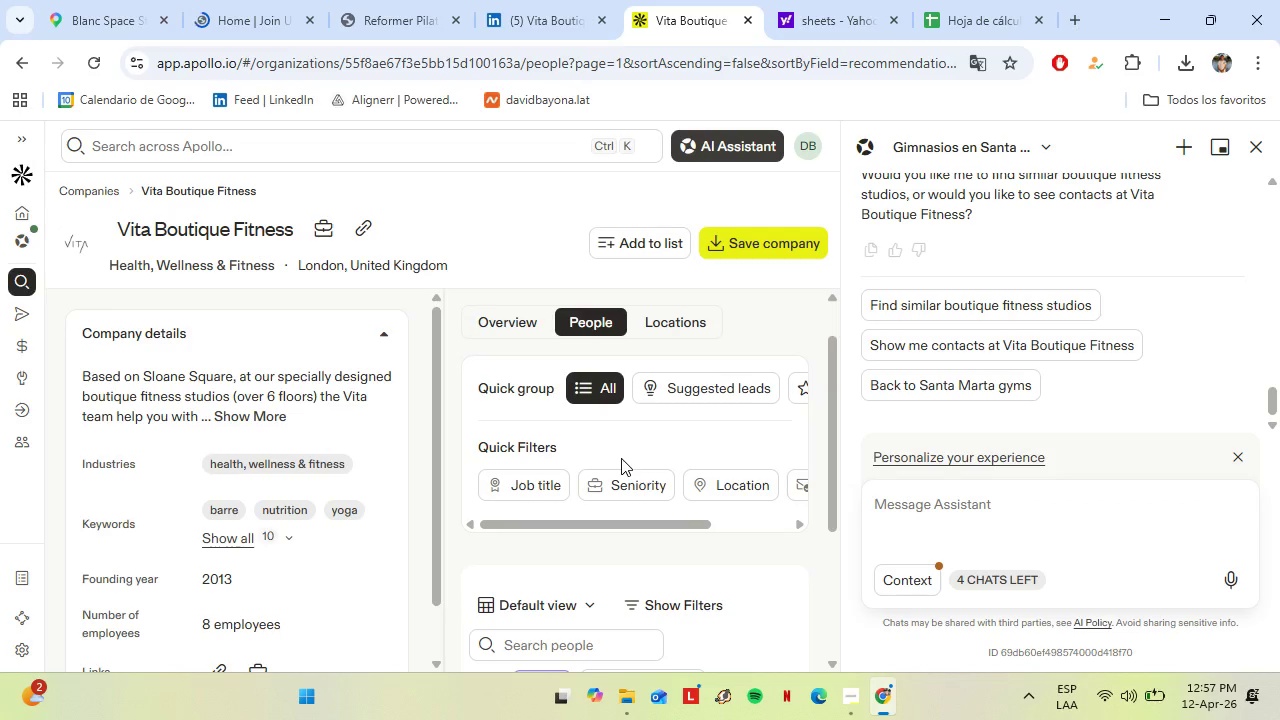 
scroll: coordinate [628, 476], scroll_direction: down, amount: 5.0
 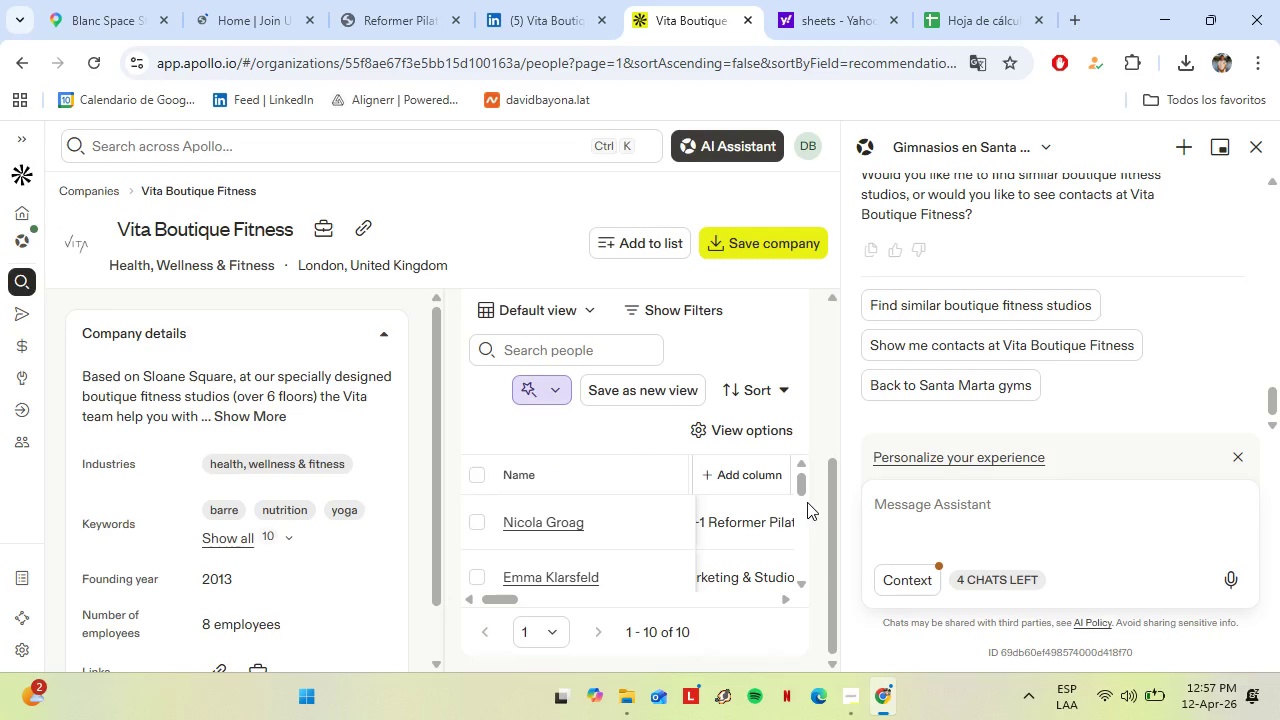 
left_click_drag(start_coordinate=[511, 596], to_coordinate=[477, 600])
 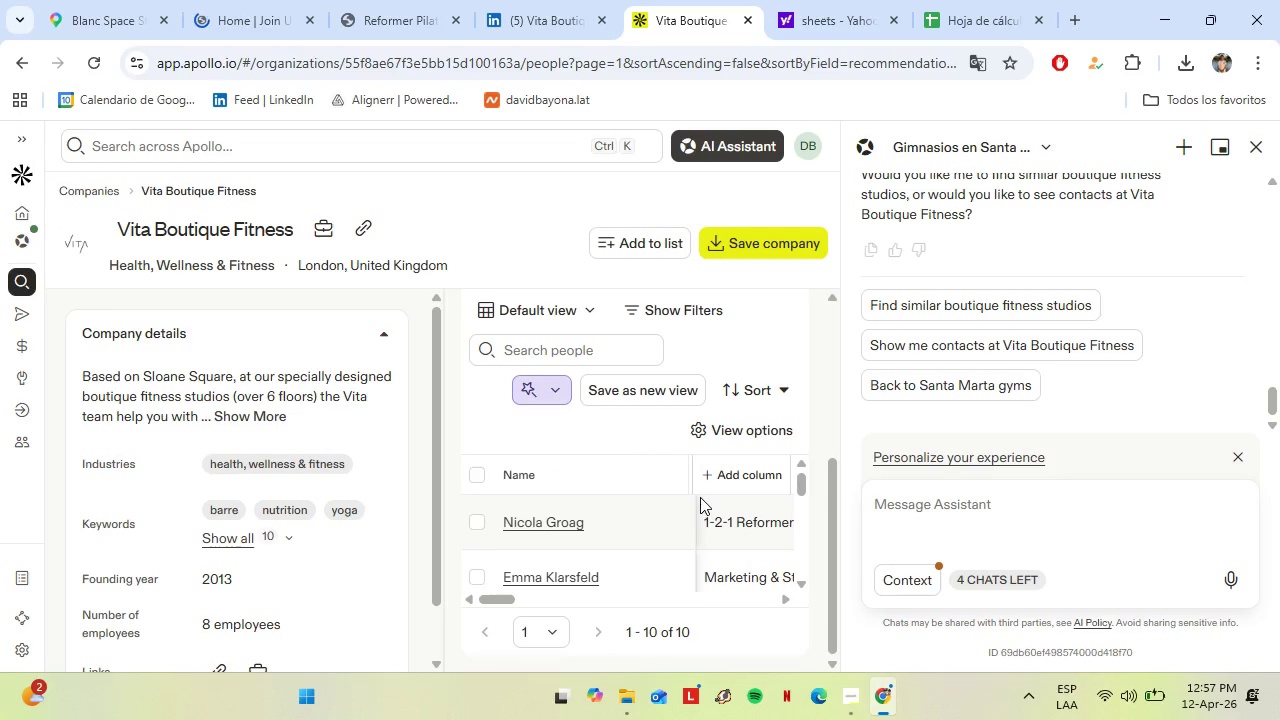 
scroll: coordinate [668, 518], scroll_direction: down, amount: 2.0
 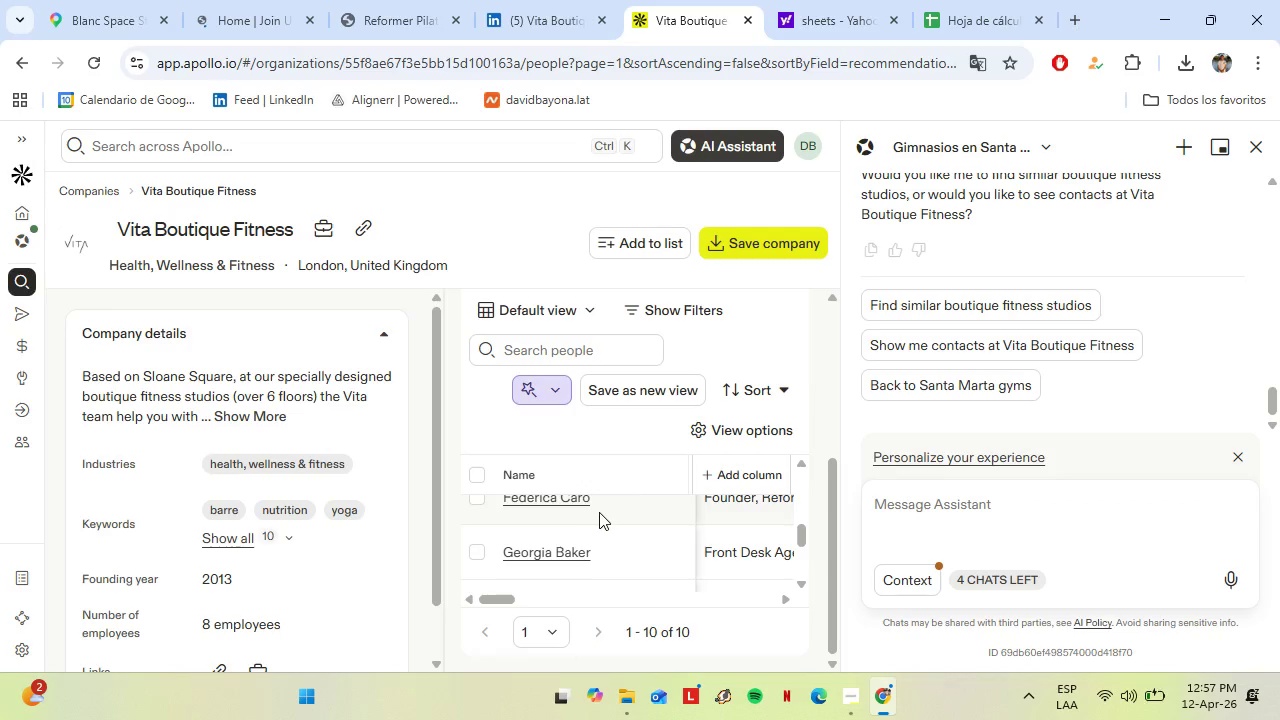 
left_click([573, 506])
 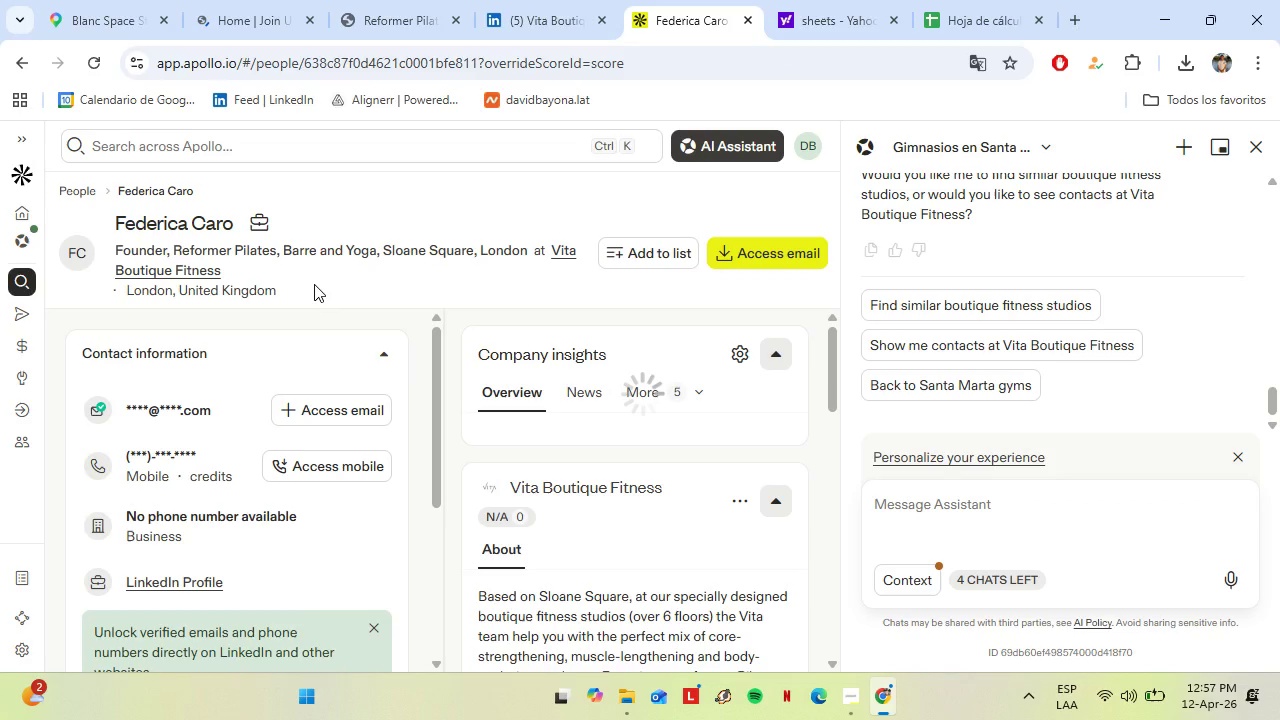 
wait(8.61)
 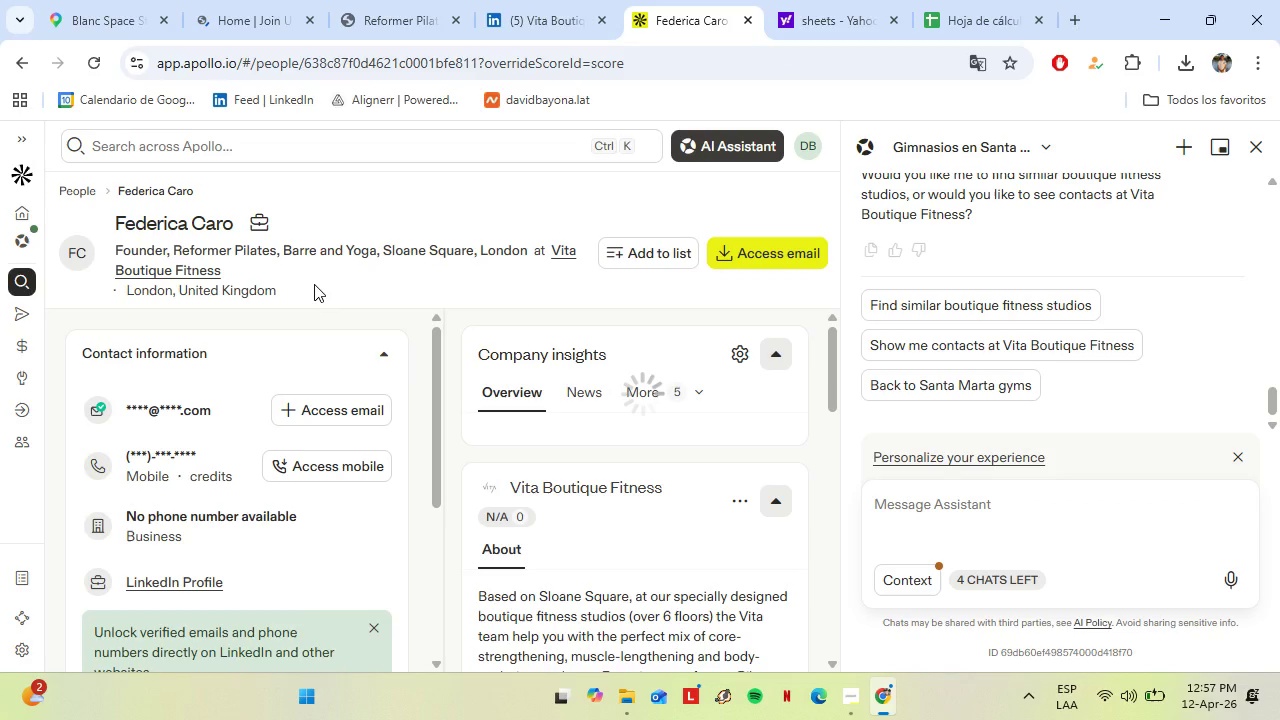 
left_click([947, 0])
 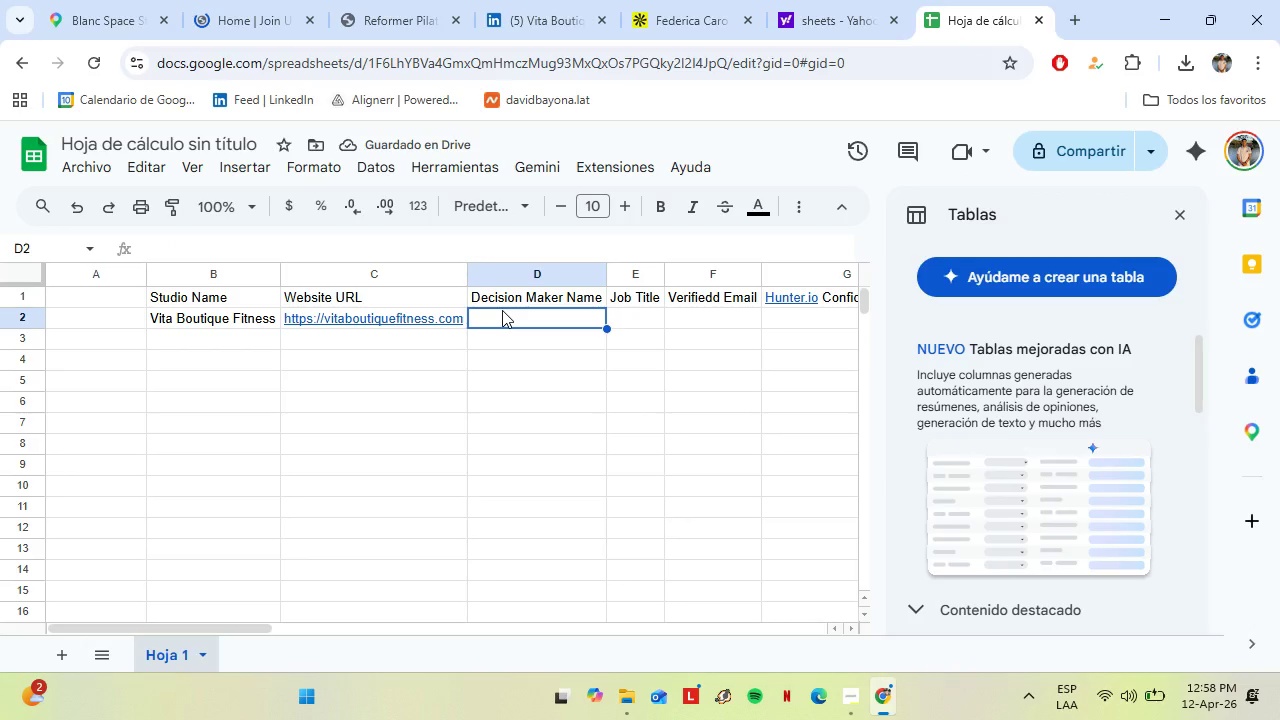 
type(Fer)
 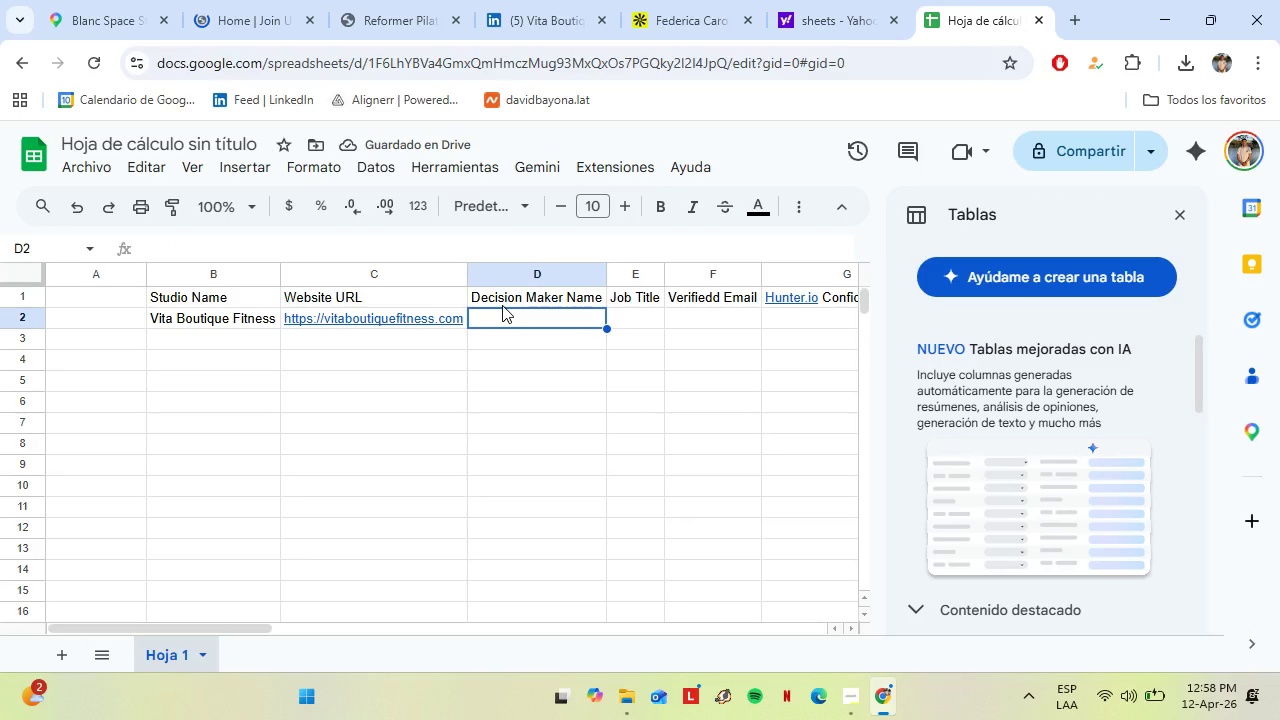 
key(Shift+F)
 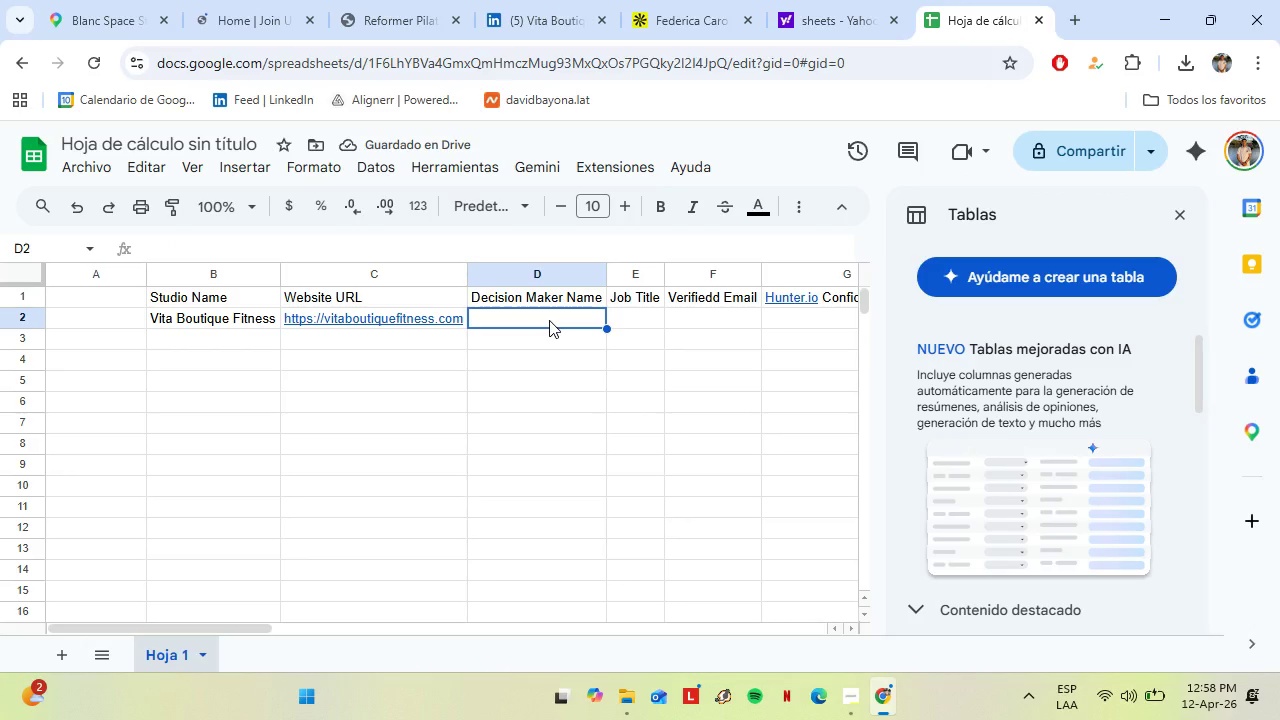 
double_click([549, 320])
 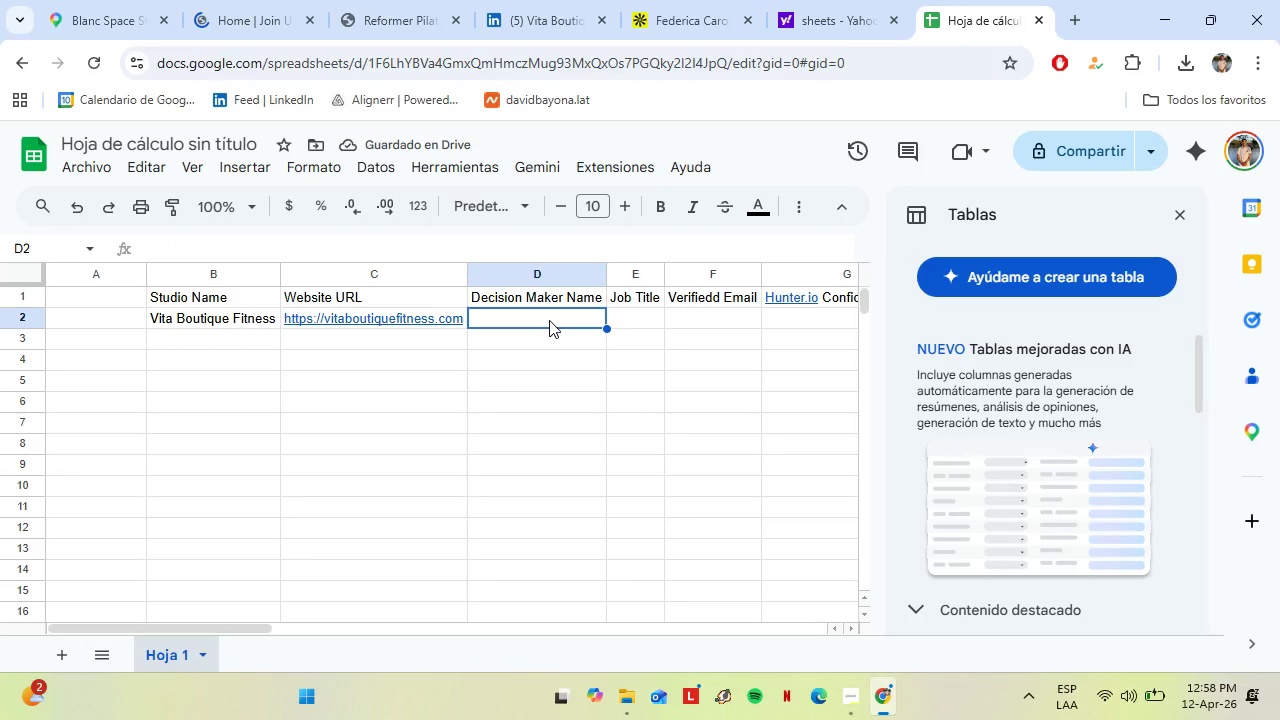 
key(Shift+F)
 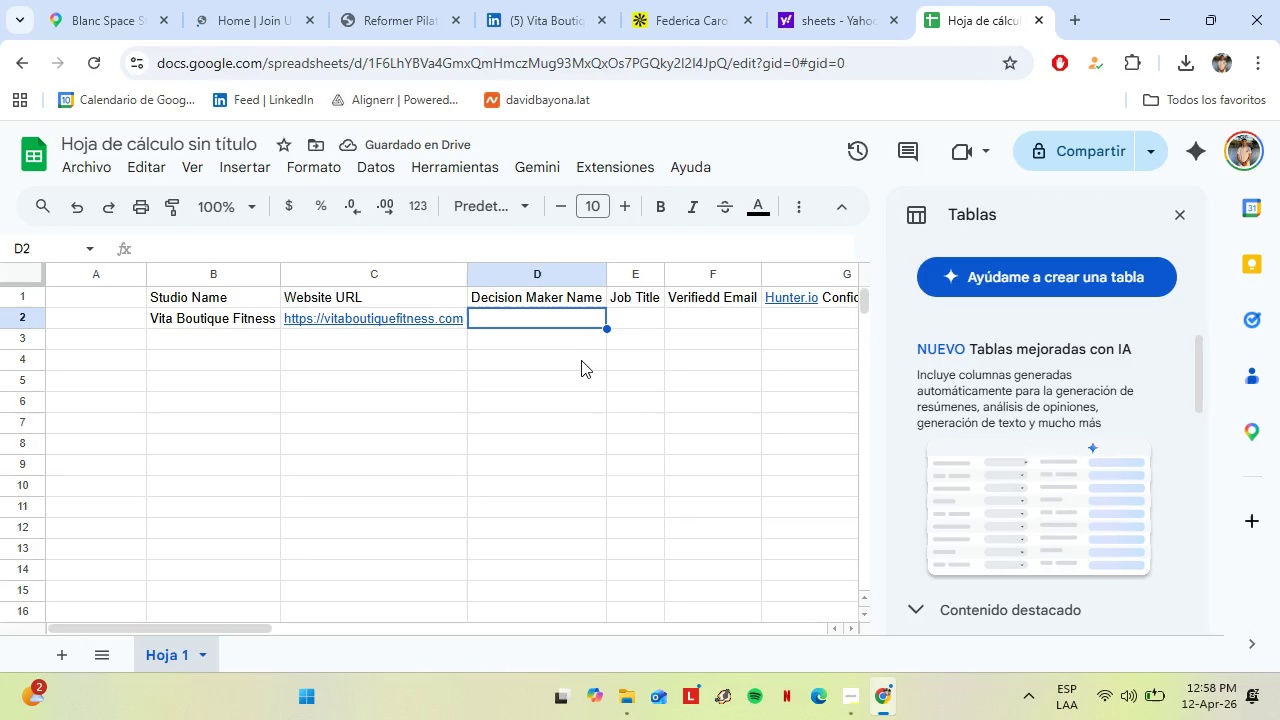 
left_click([581, 365])
 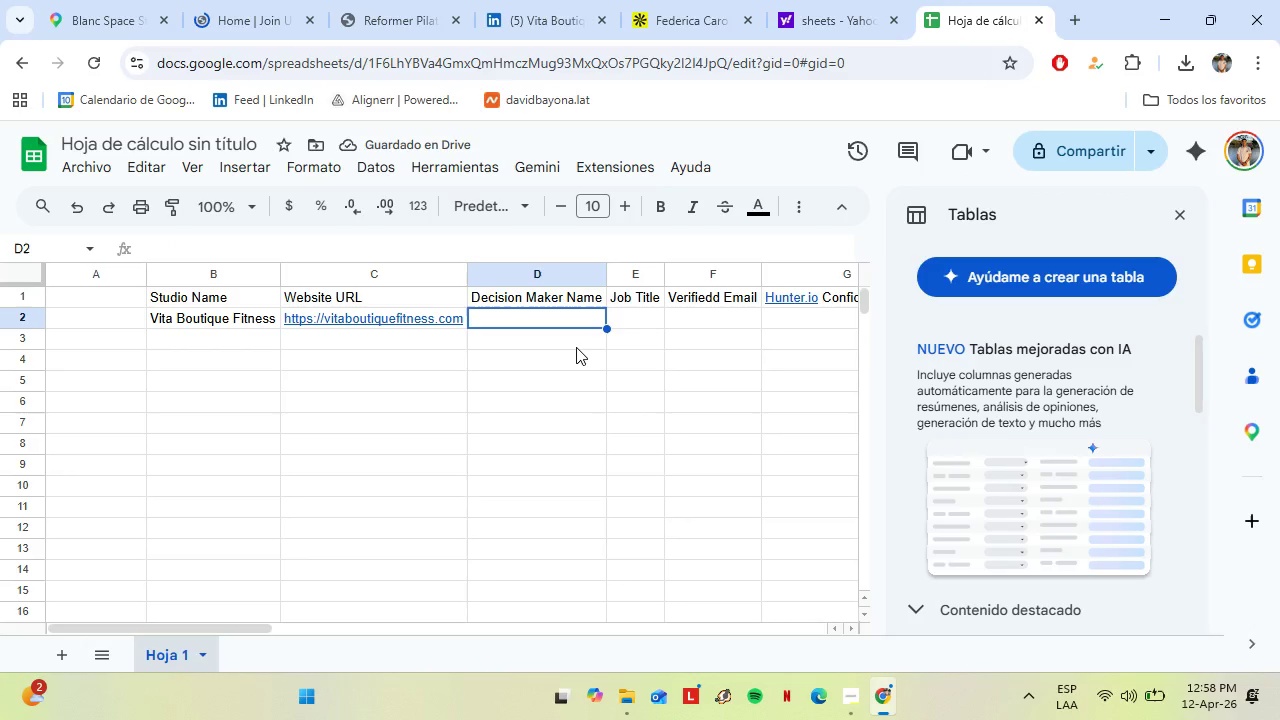 
double_click([576, 347])
 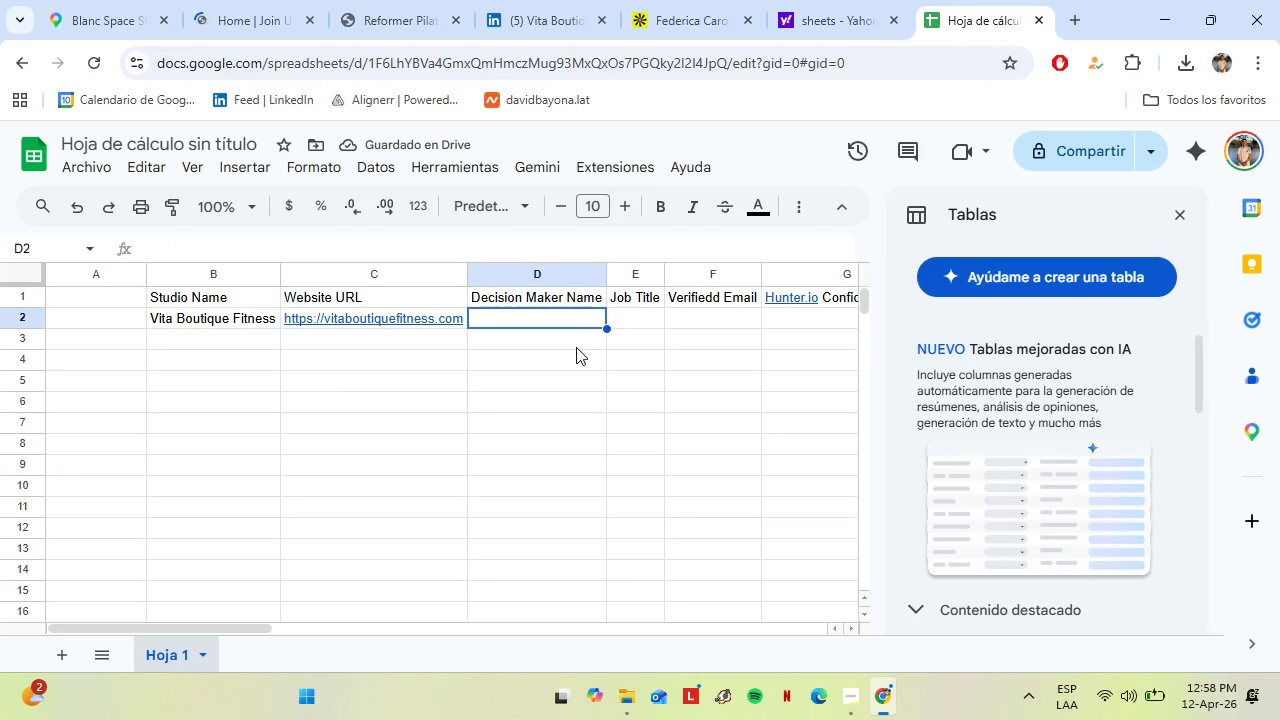 
triple_click([576, 347])
 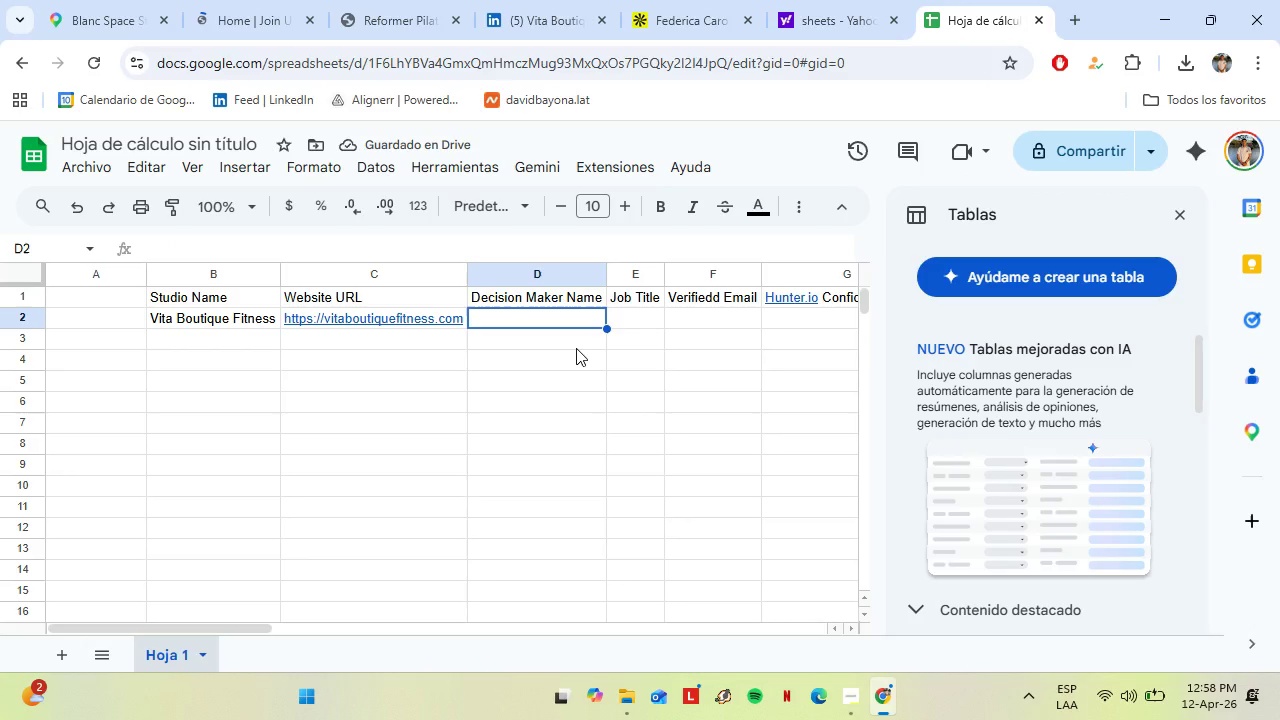 
triple_click([576, 347])
 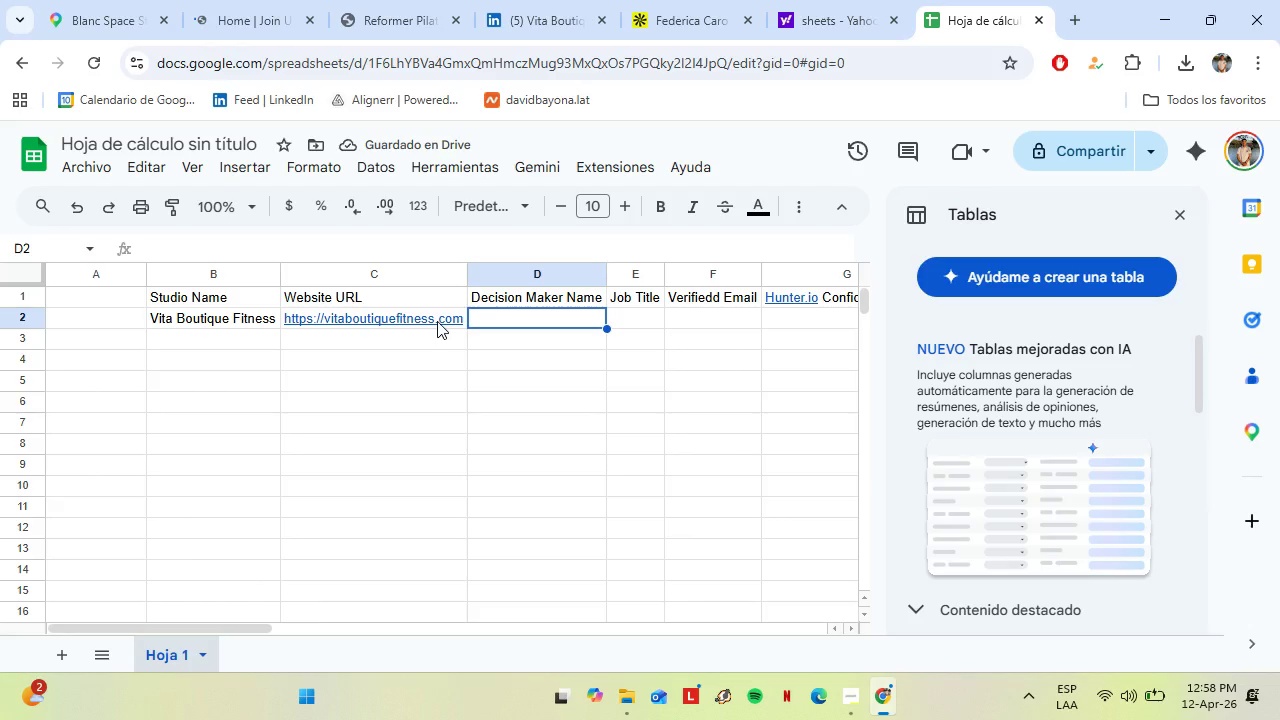 
double_click([542, 320])
 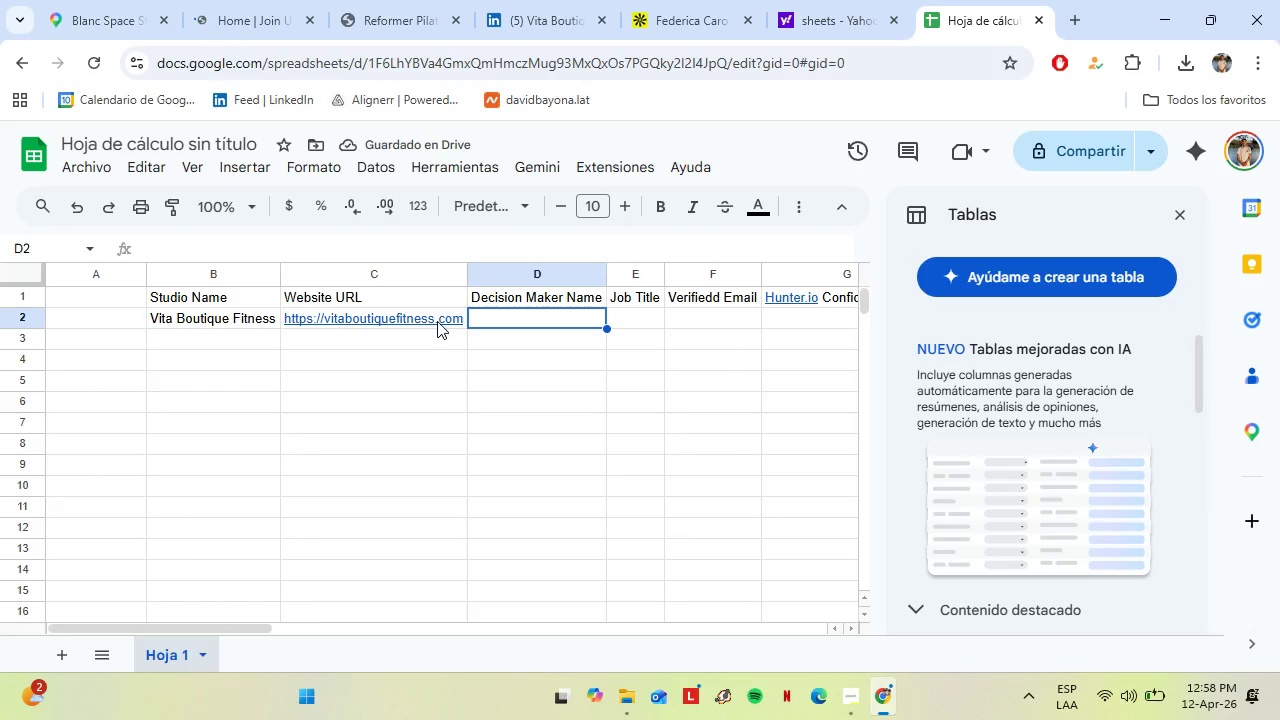 
triple_click([534, 354])
 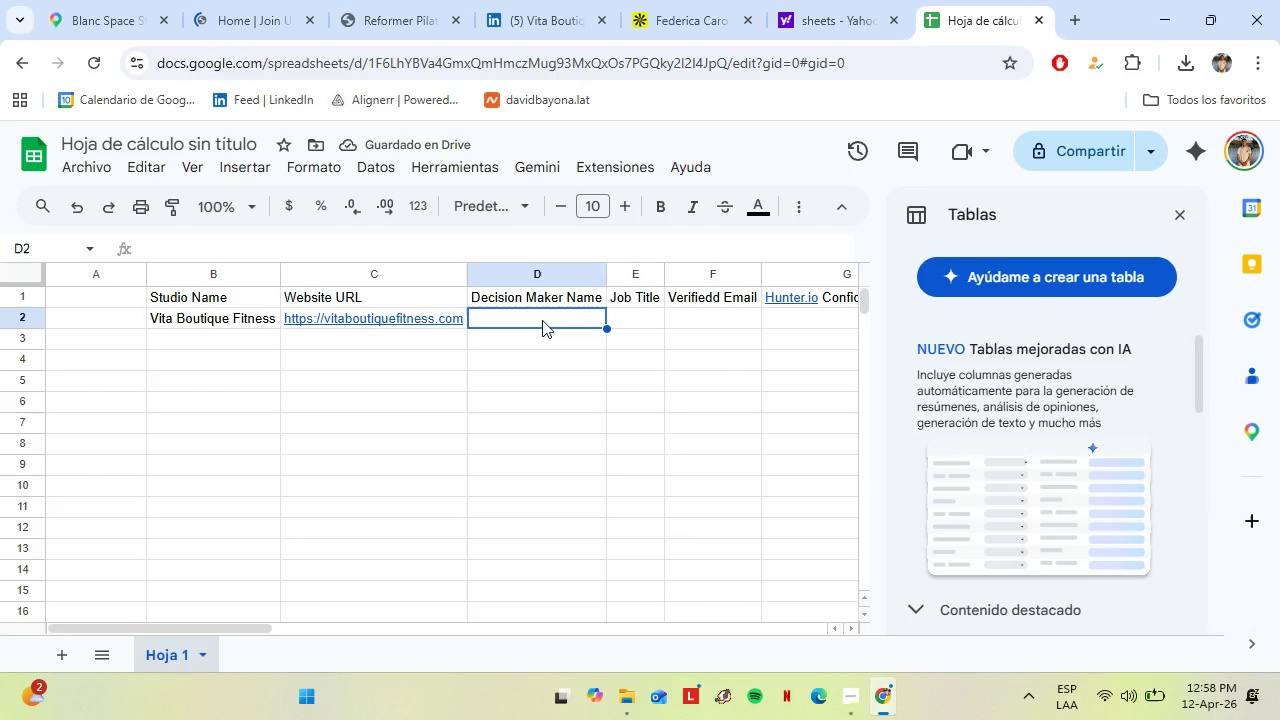 
triple_click([536, 320])
 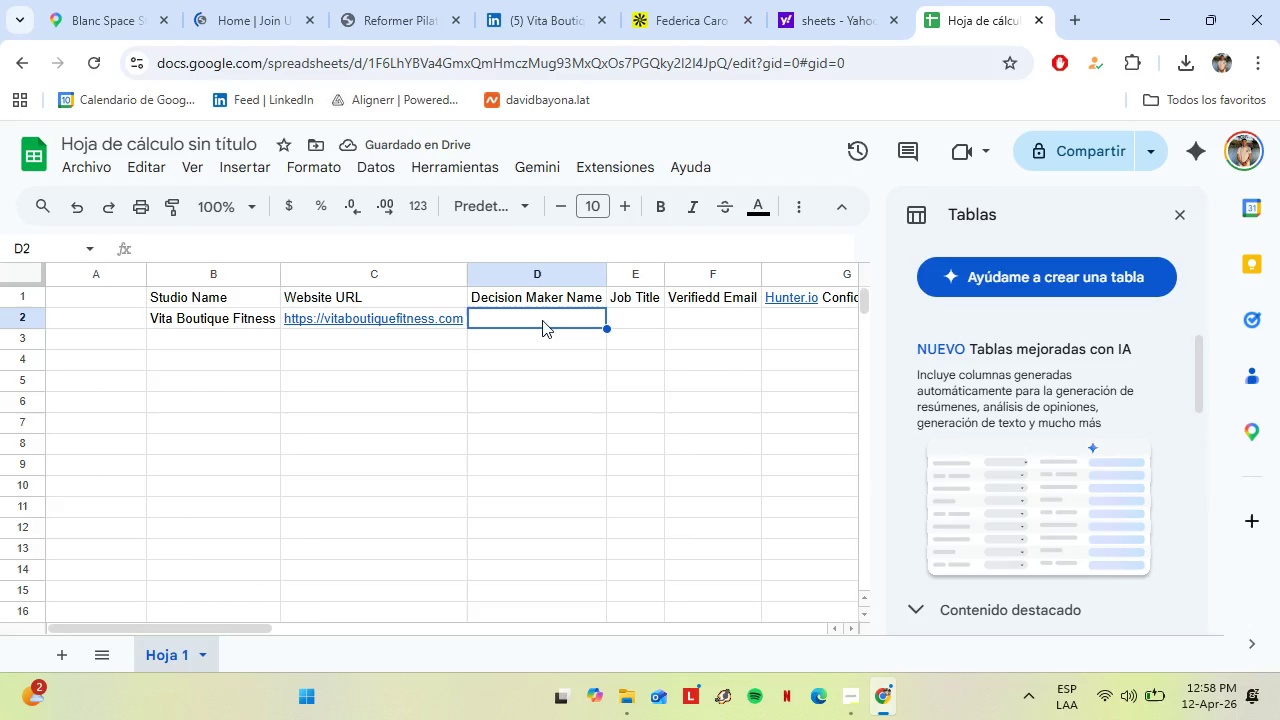 
triple_click([536, 320])
 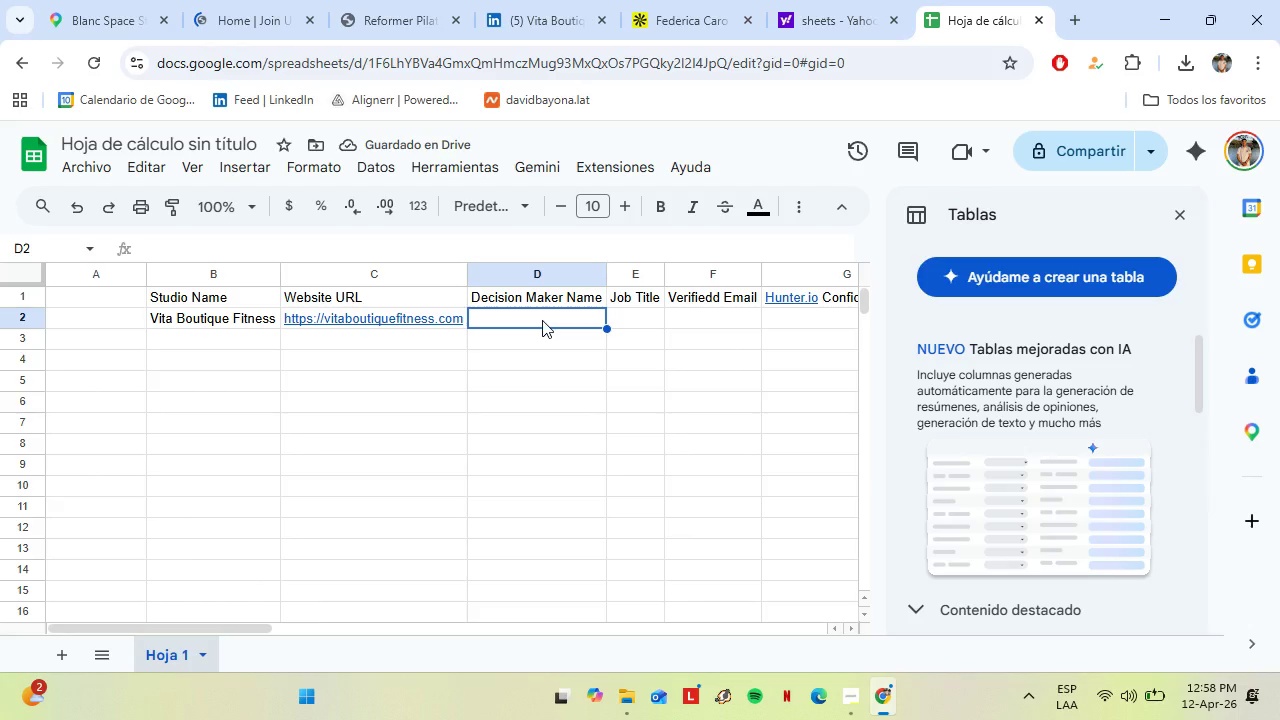 
triple_click([538, 341])
 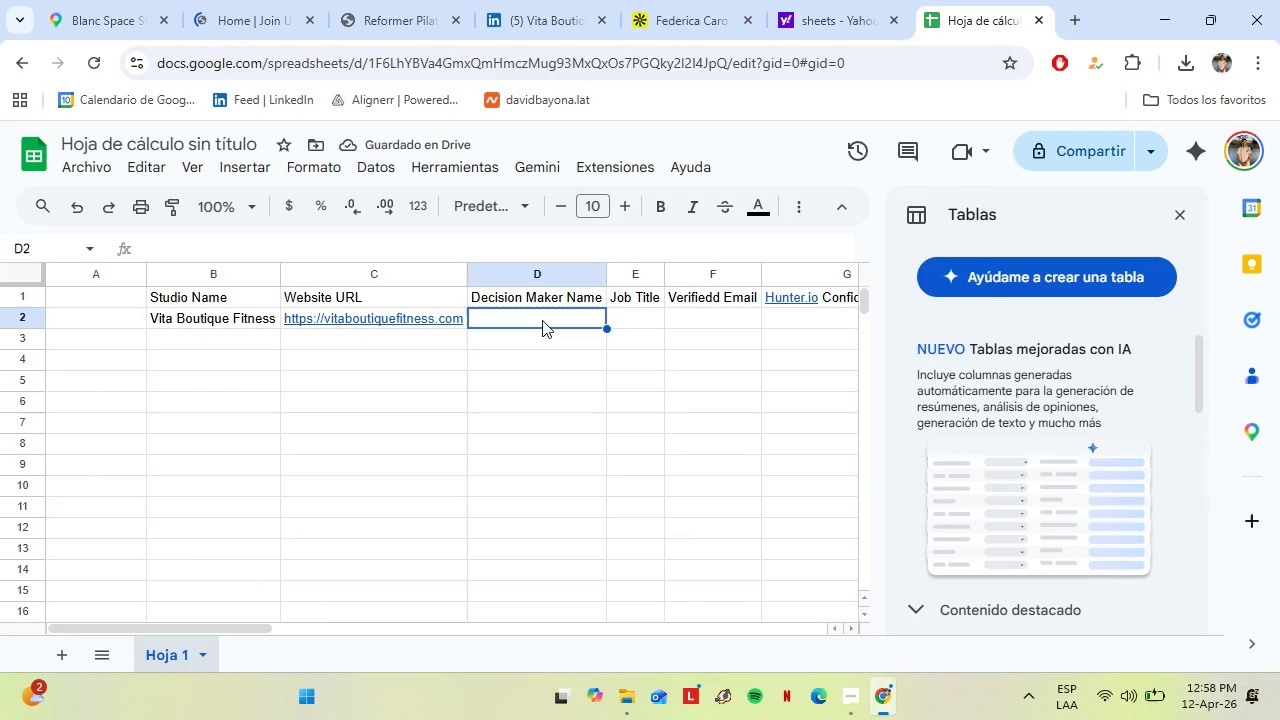 
triple_click([538, 326])
 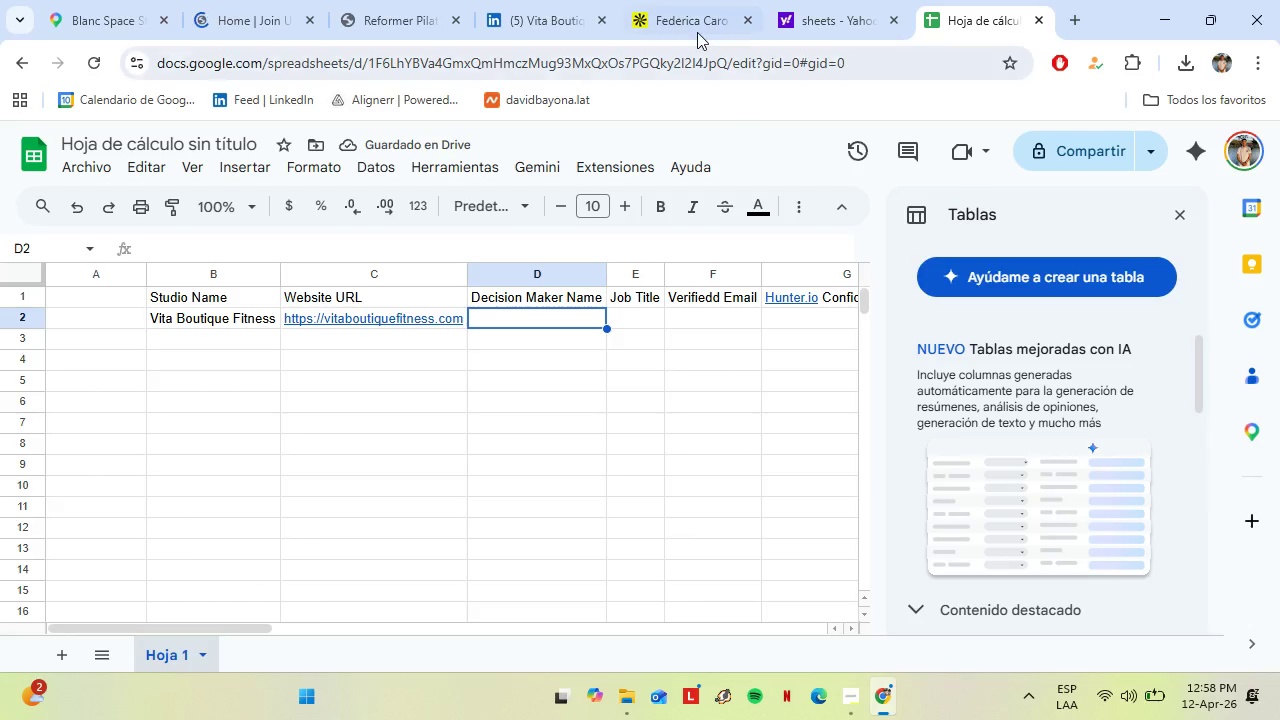 
left_click([696, 28])
 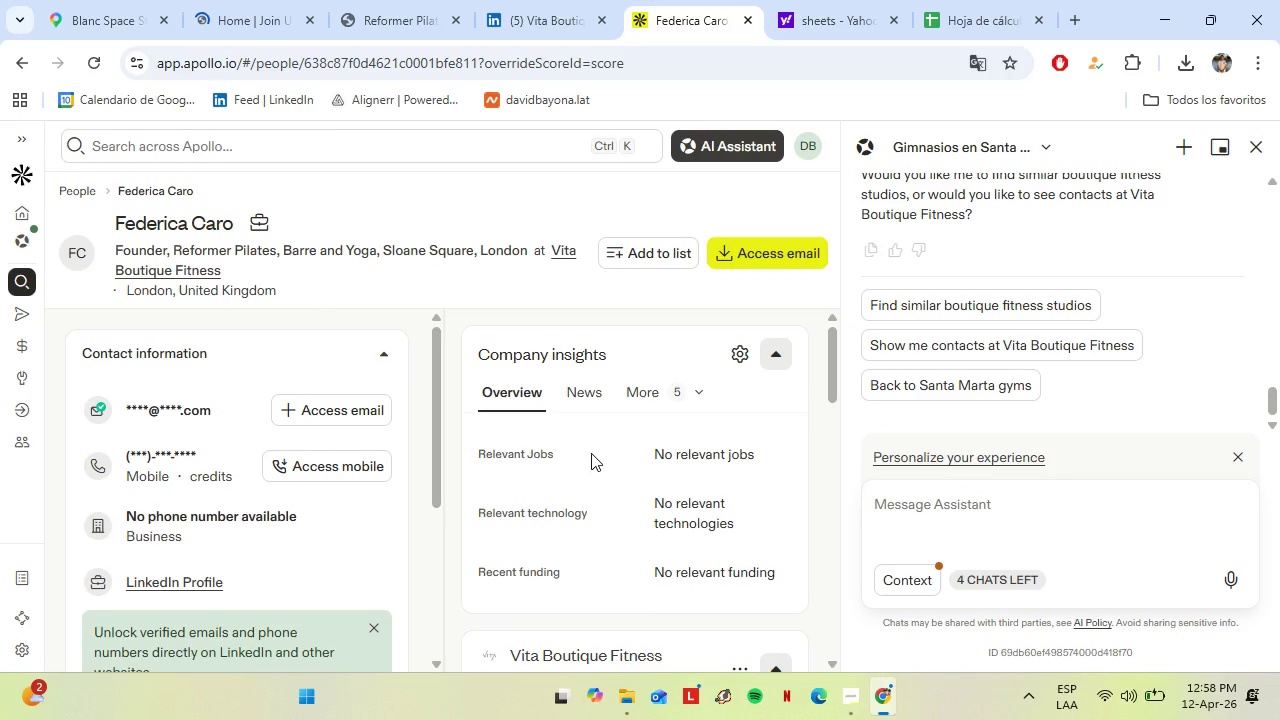 
scroll: coordinate [609, 399], scroll_direction: down, amount: 4.0
 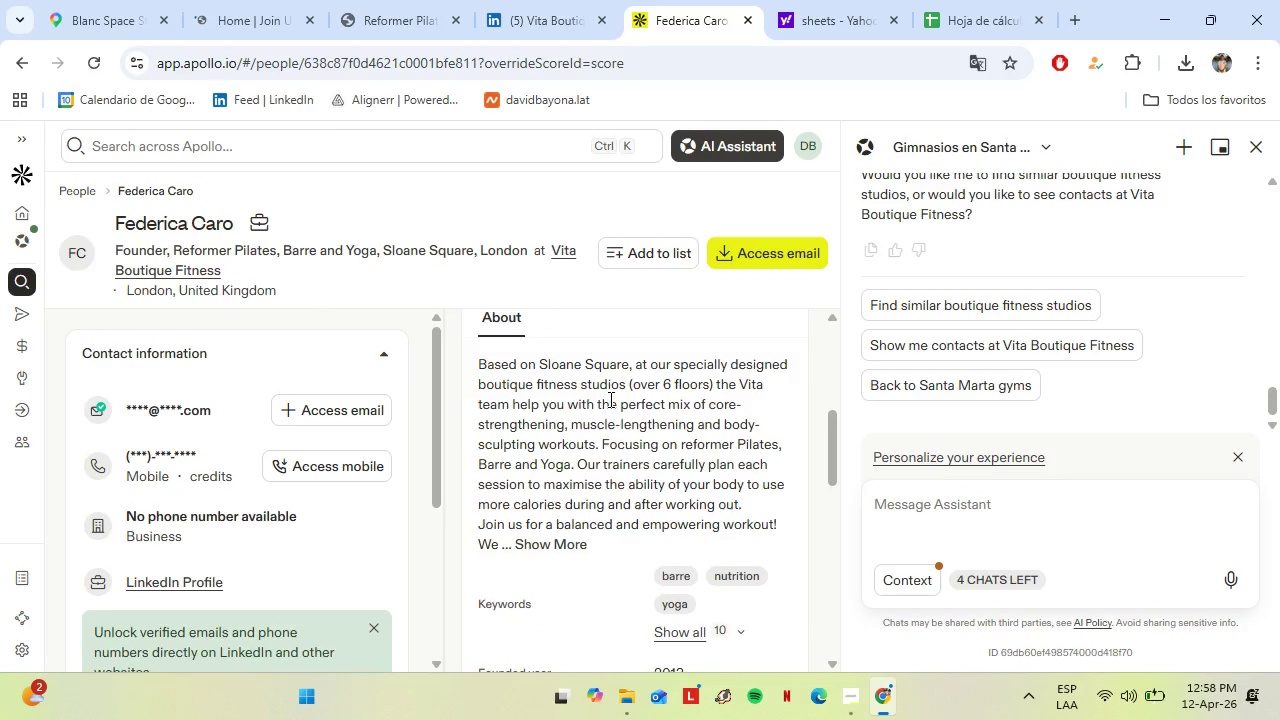 
scroll: coordinate [603, 403], scroll_direction: up, amount: 5.0
 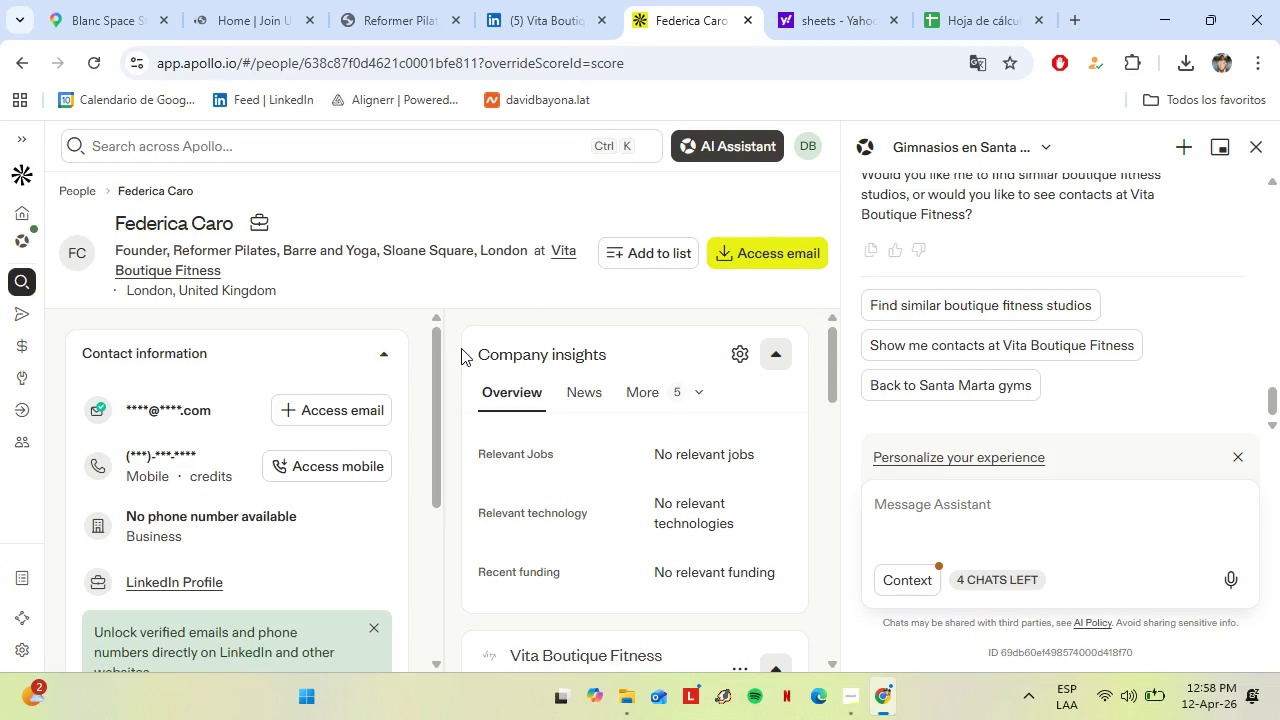 
wait(6.93)
 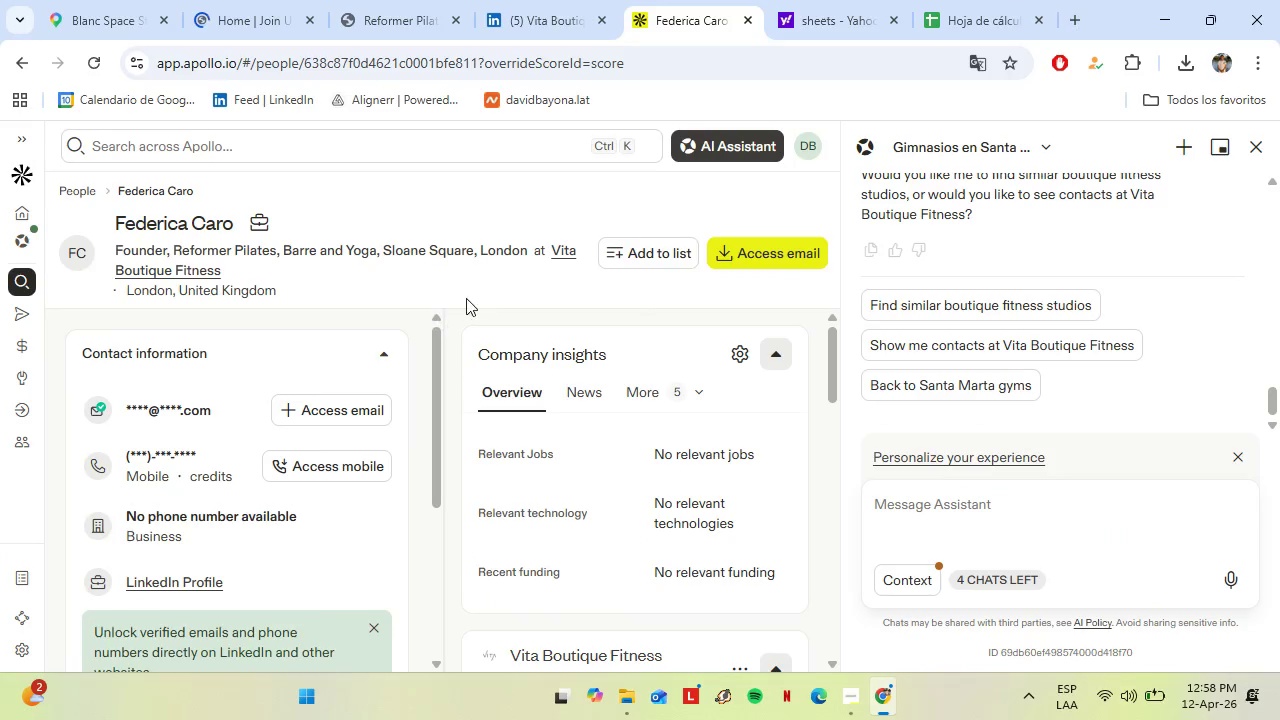 
left_click([1000, 0])
 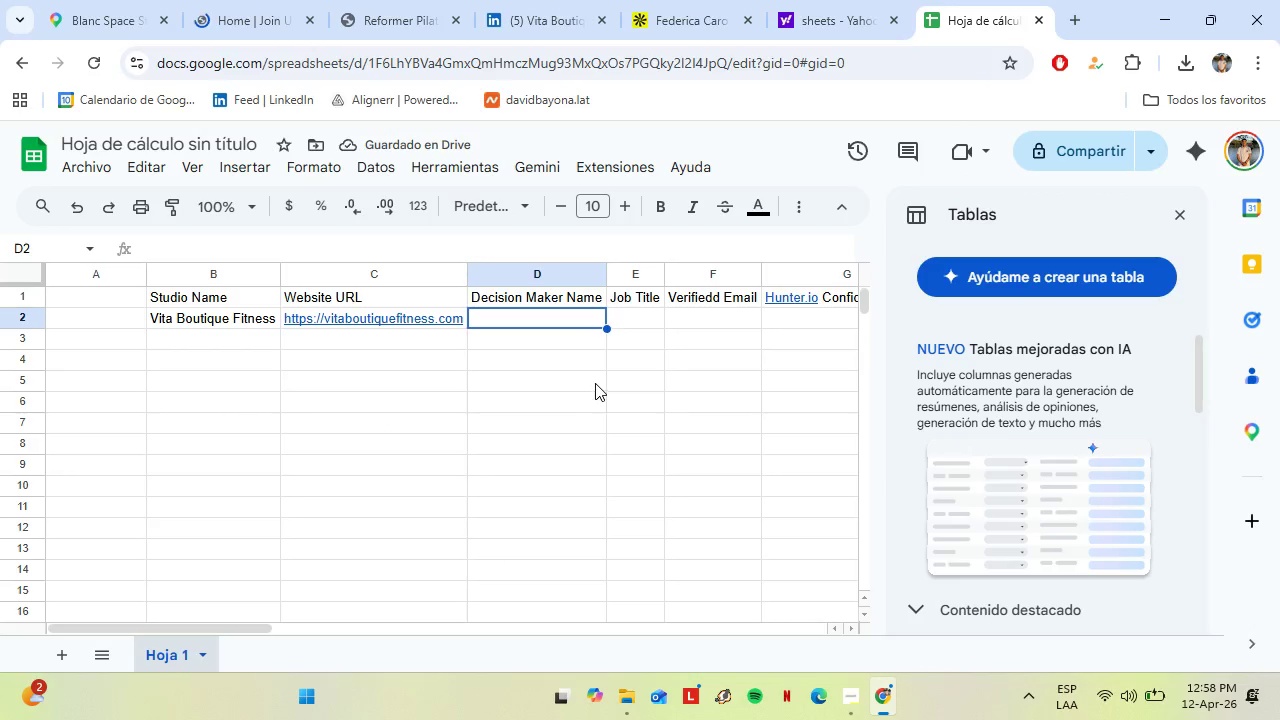 
left_click([595, 383])
 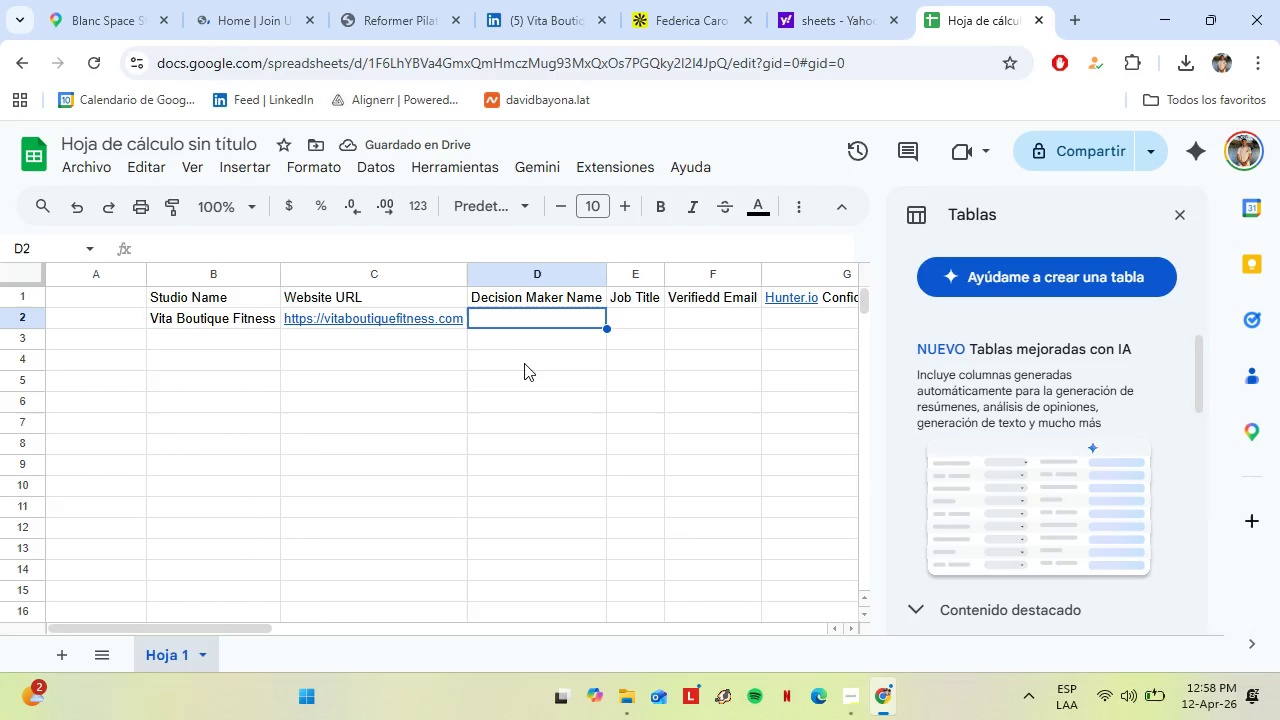 
wait(17.17)
 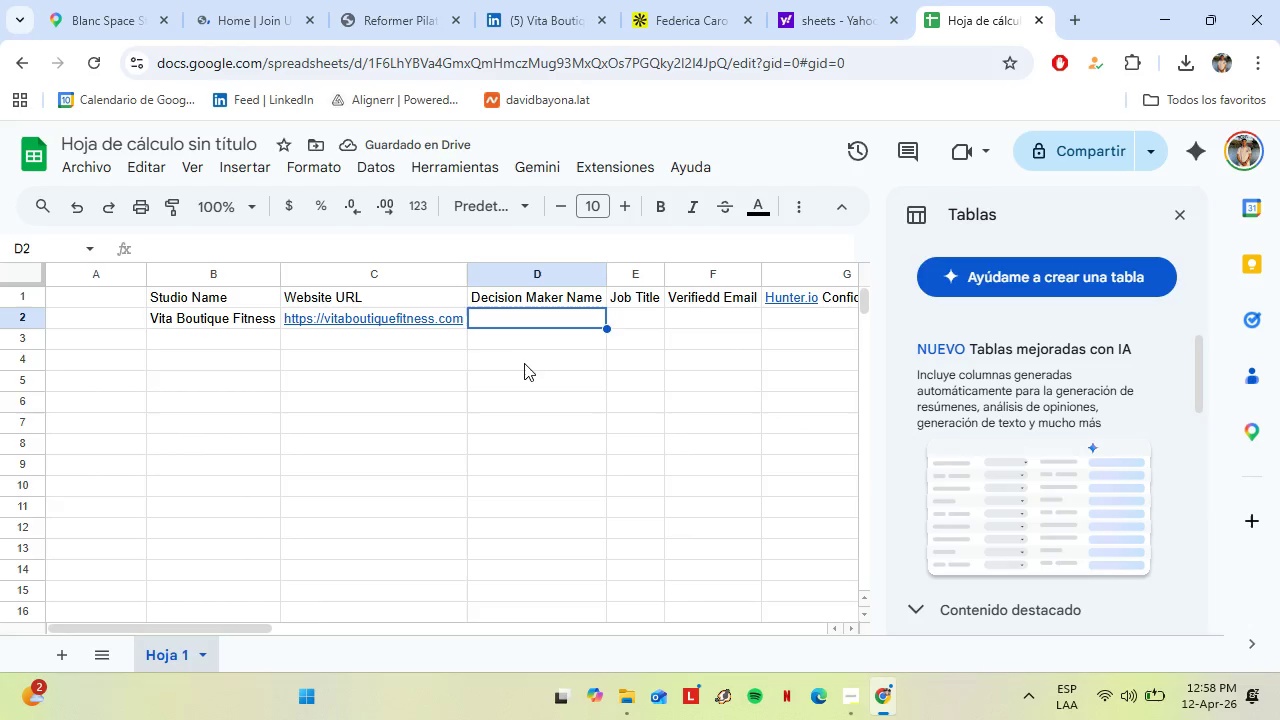 
left_click([641, 293])
 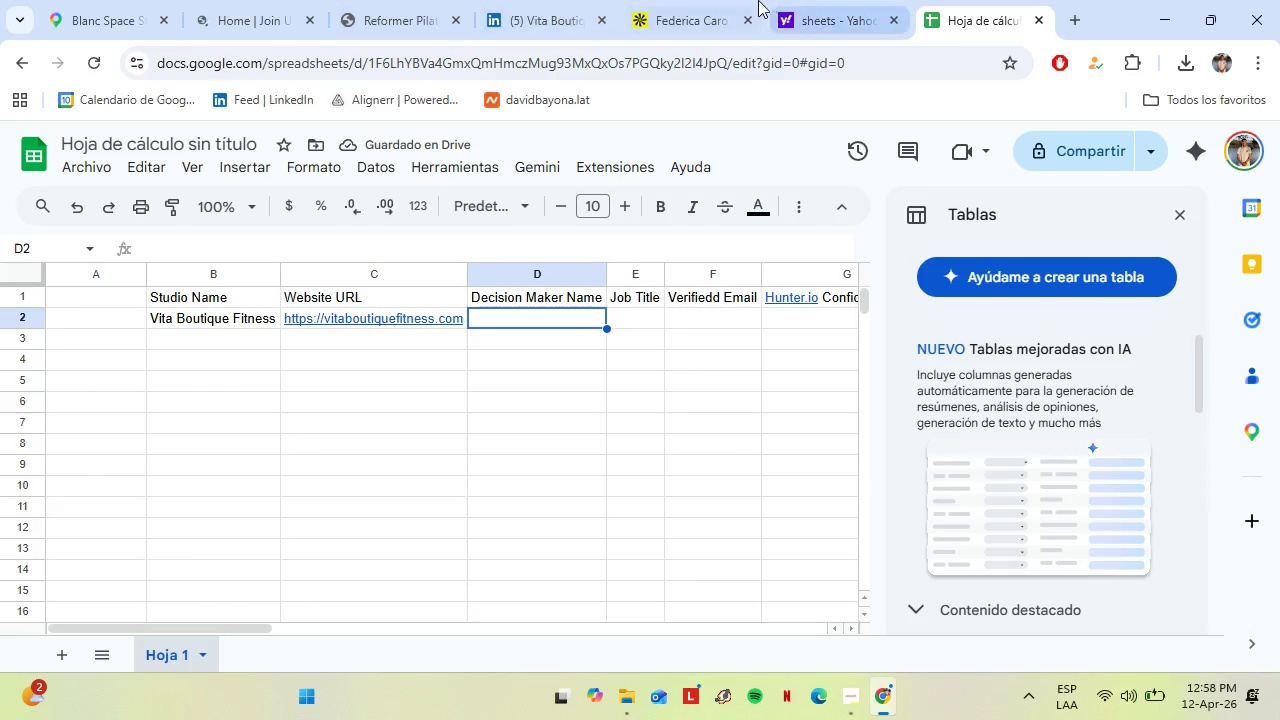 
left_click([804, 0])
 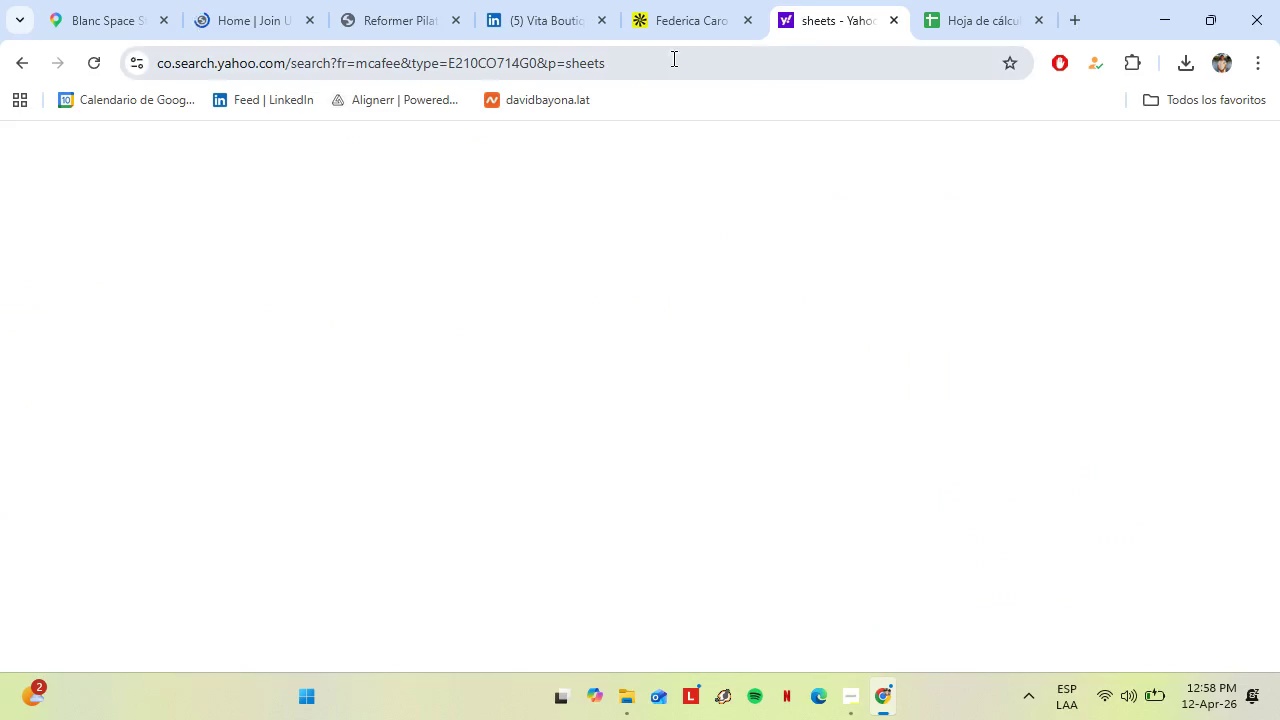 
left_click([672, 58])
 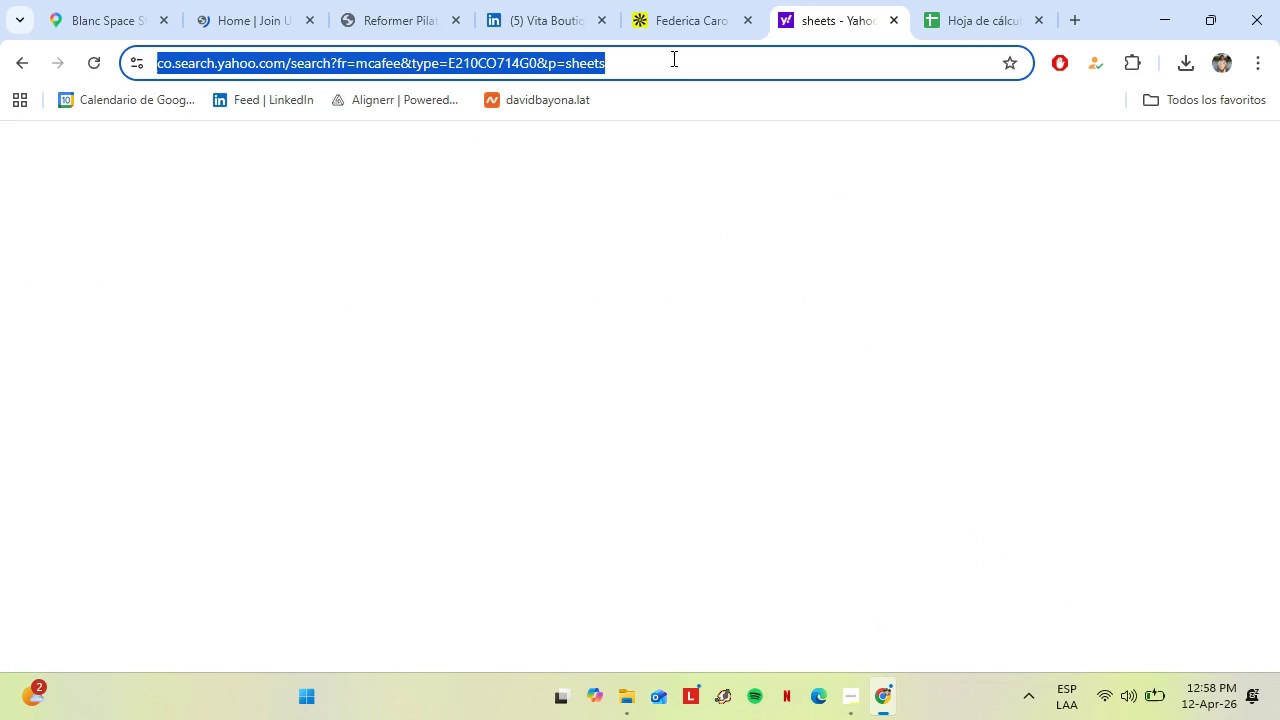 
type(hounter.io)
 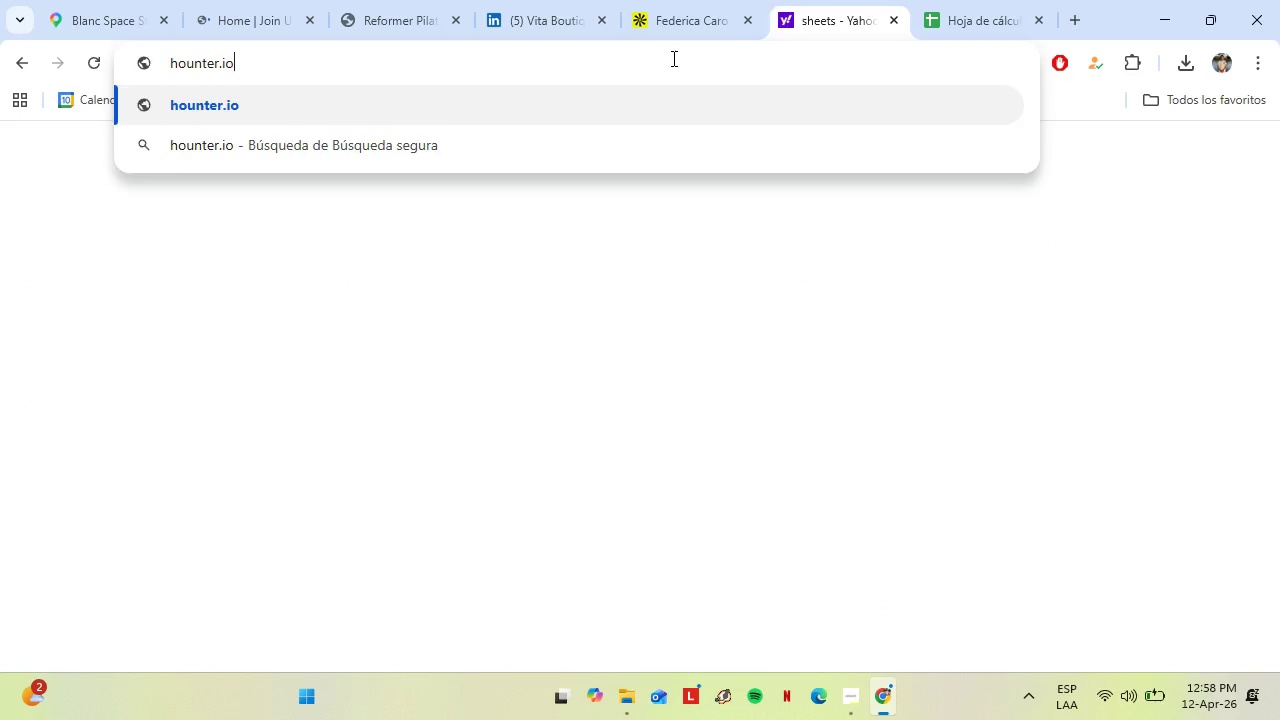 
key(Enter)
 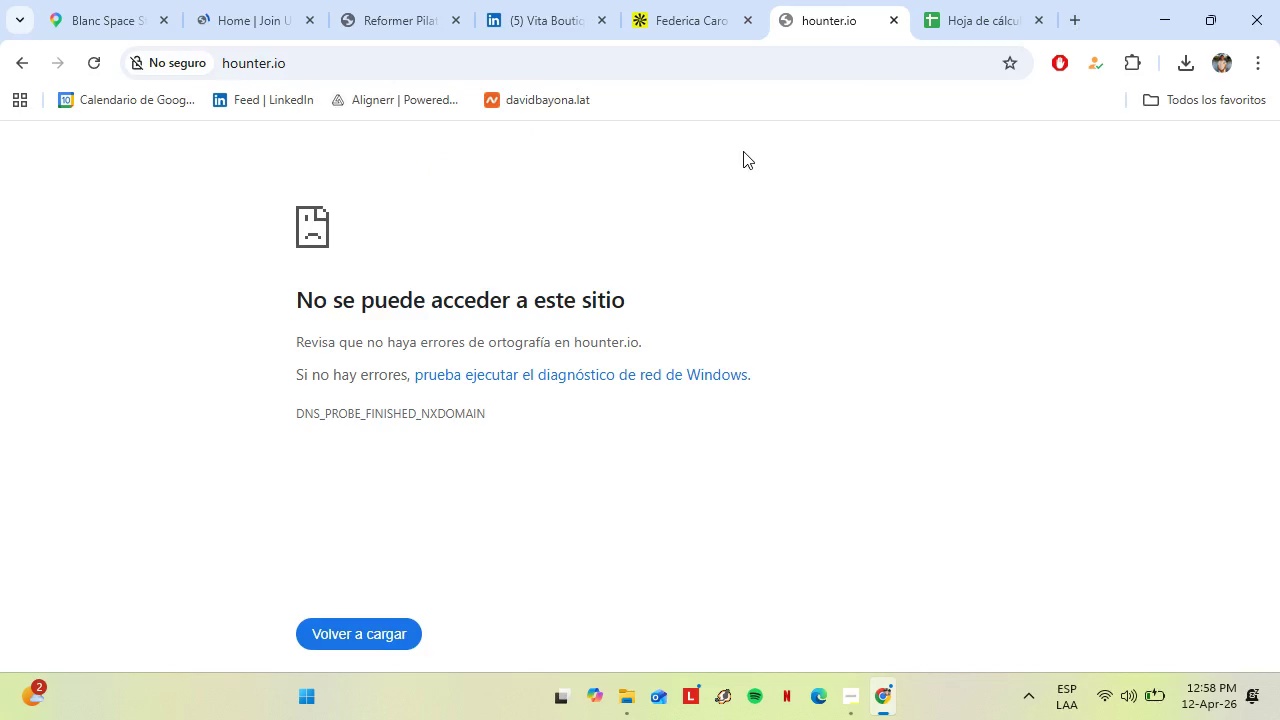 
left_click([291, 55])
 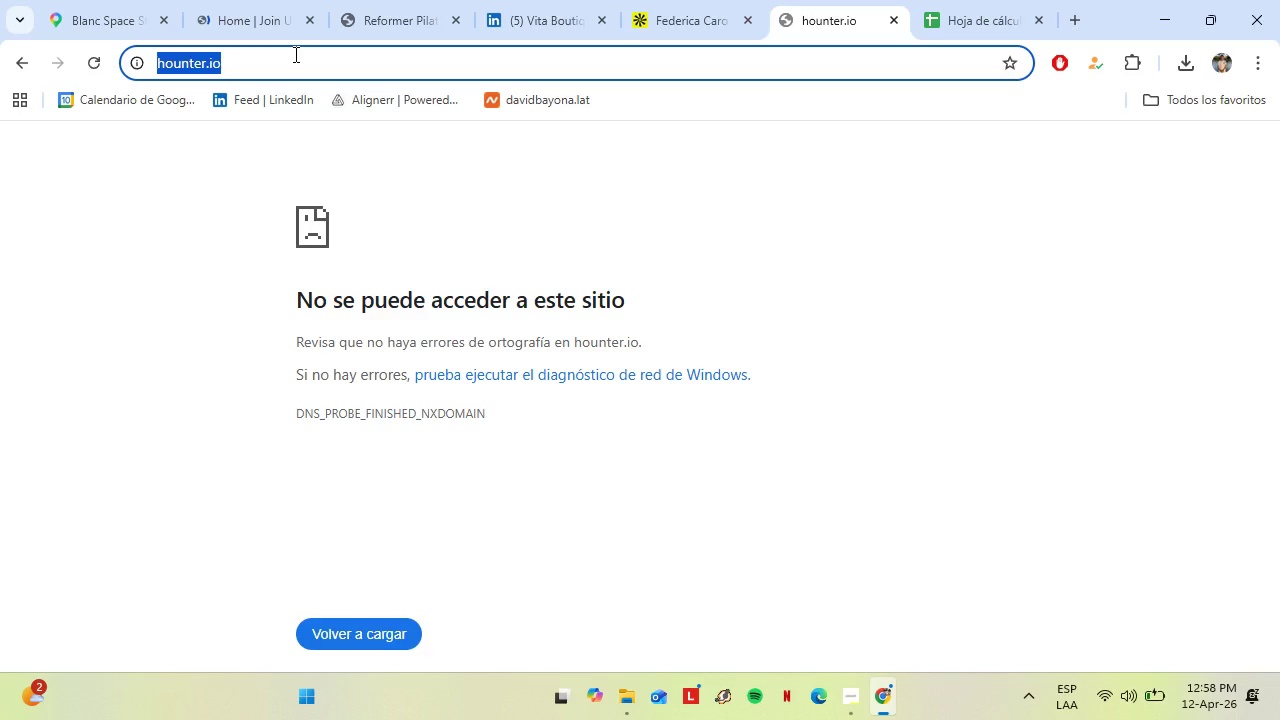 
type(hunter)
 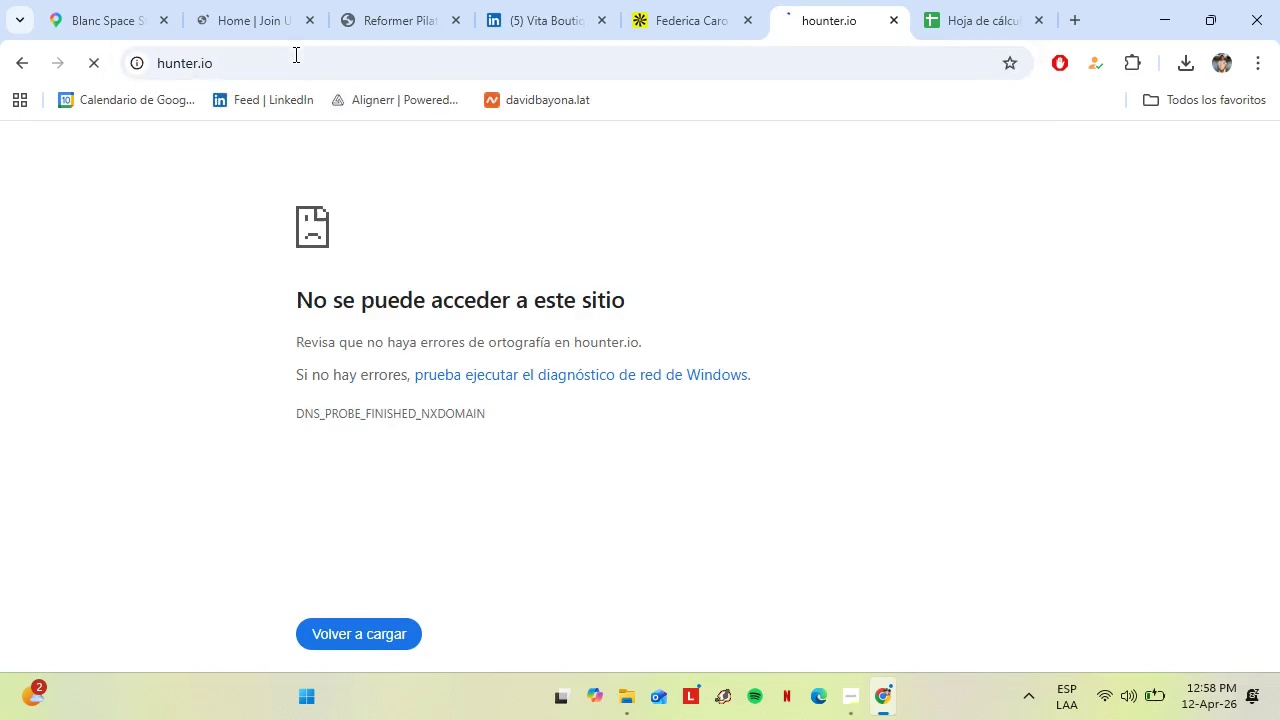 
key(Enter)
 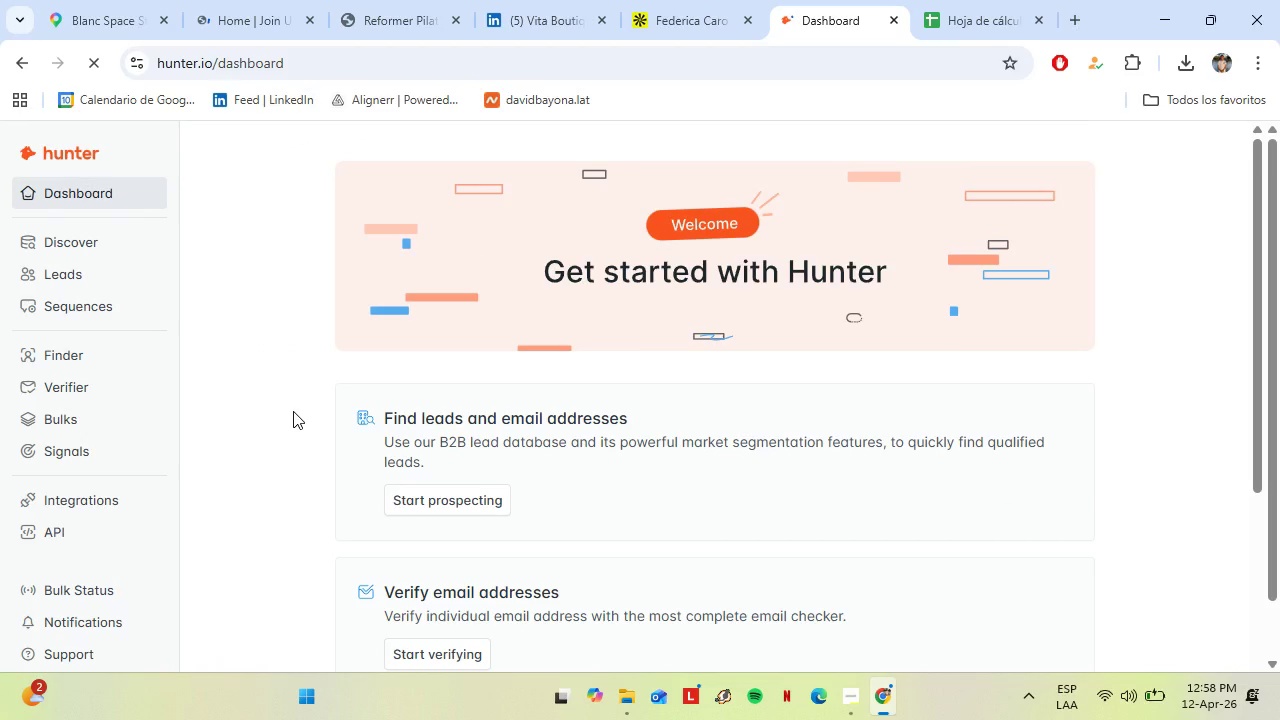 
left_click([86, 244])
 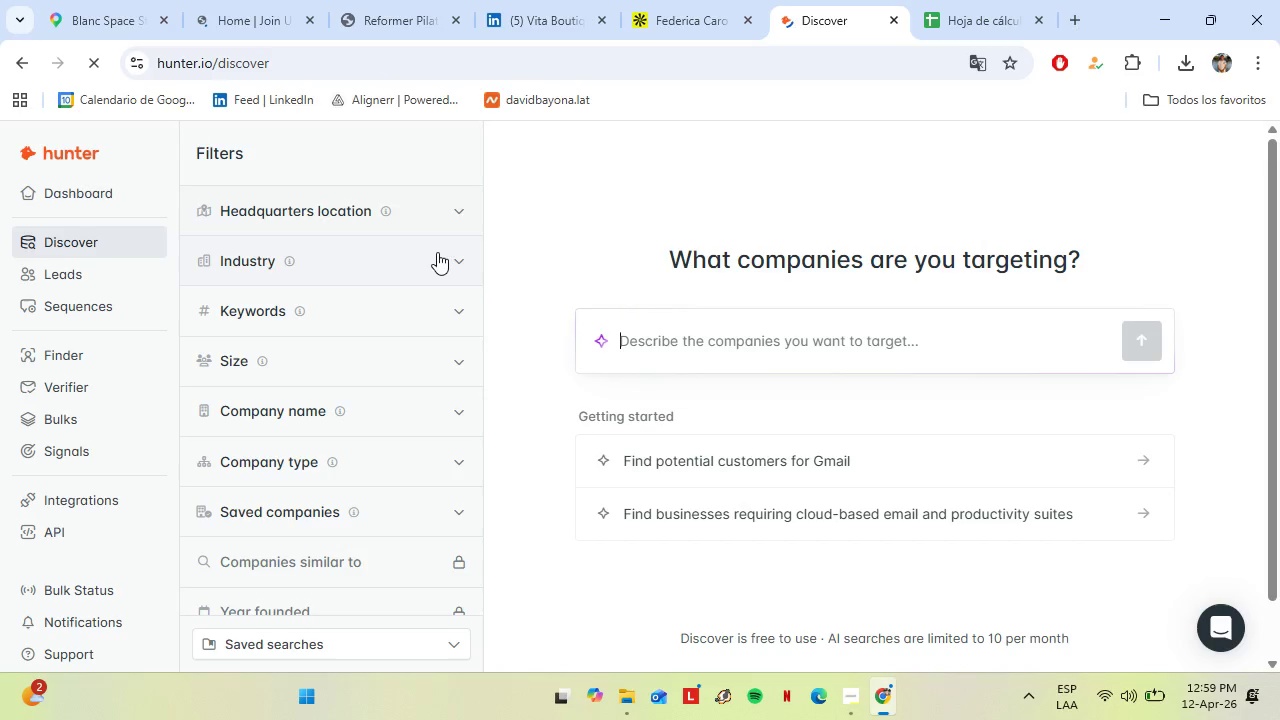 
wait(6.86)
 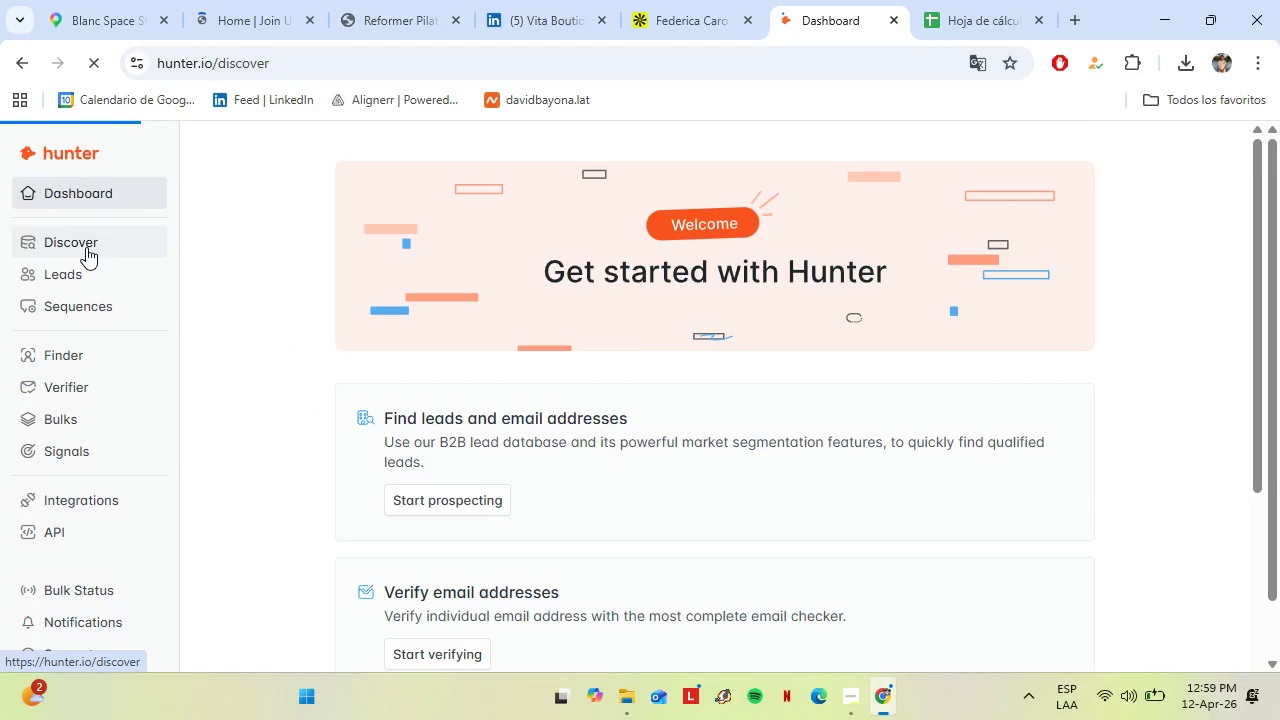 
type(Vita Boutique Fitness)
 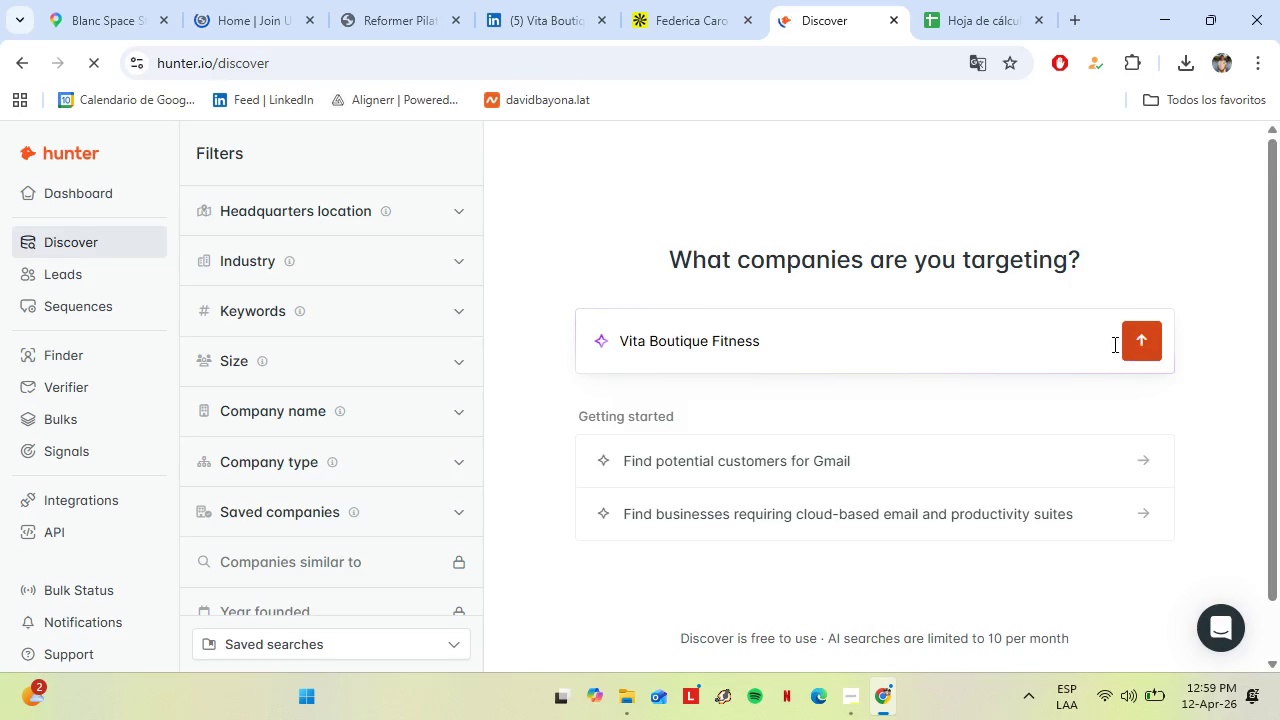 
wait(5.03)
 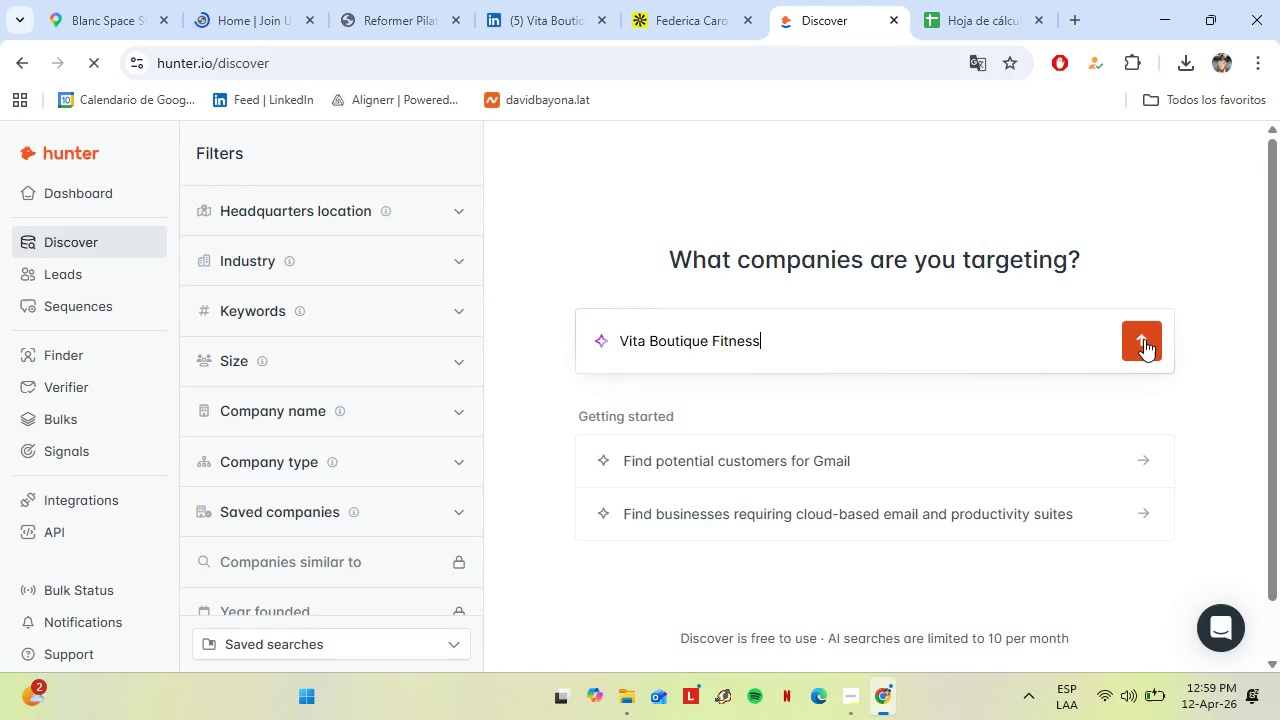 
left_click_drag(start_coordinate=[781, 328], to_coordinate=[639, 325])
 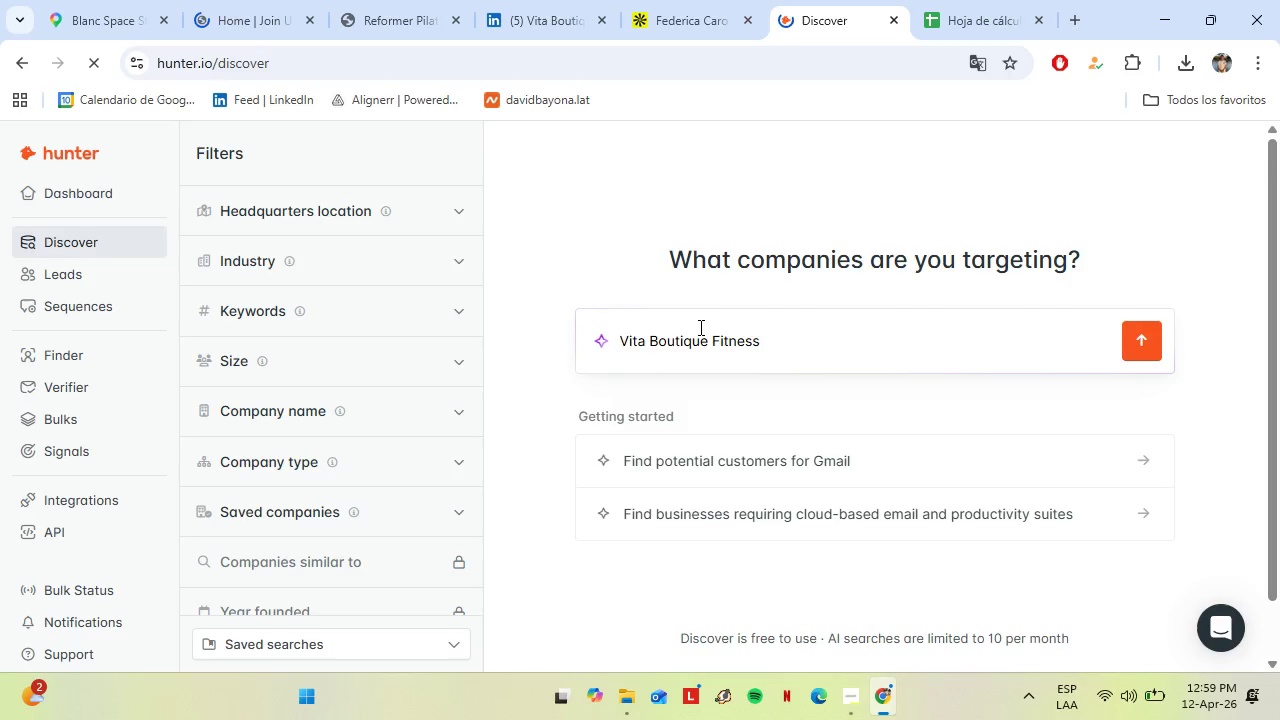 
key(Backspace)
 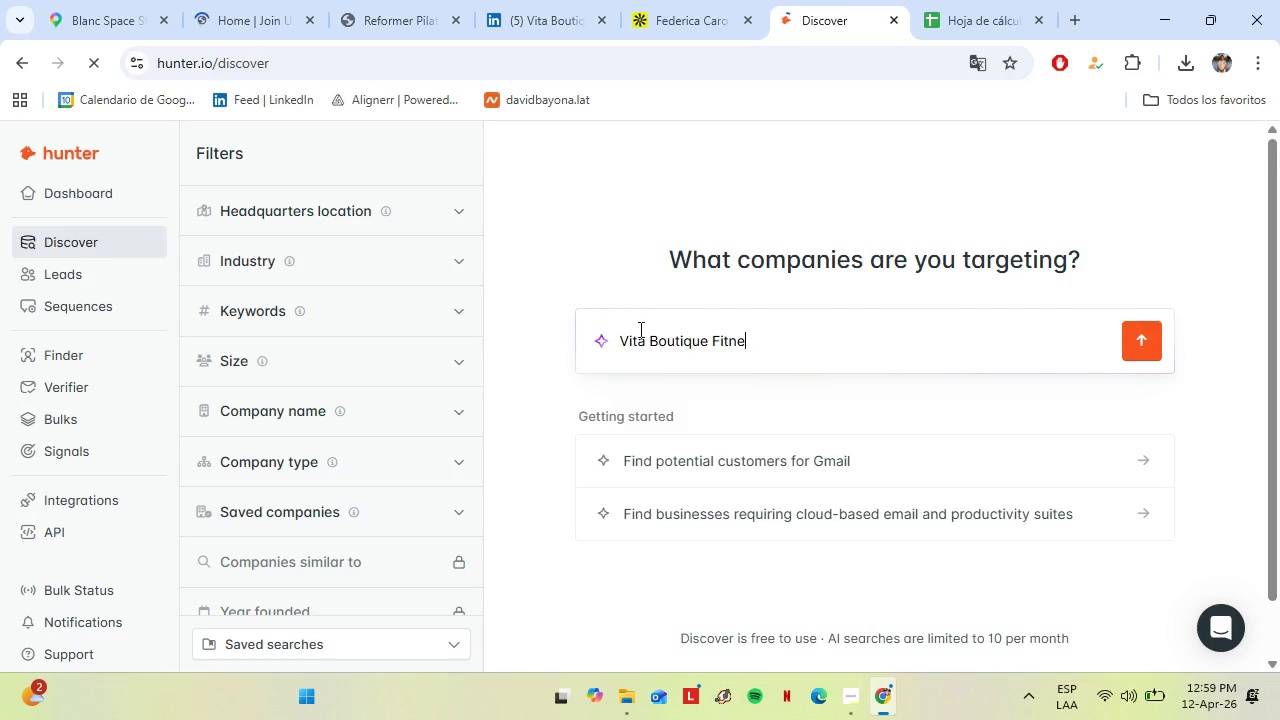 
key(Backspace)
 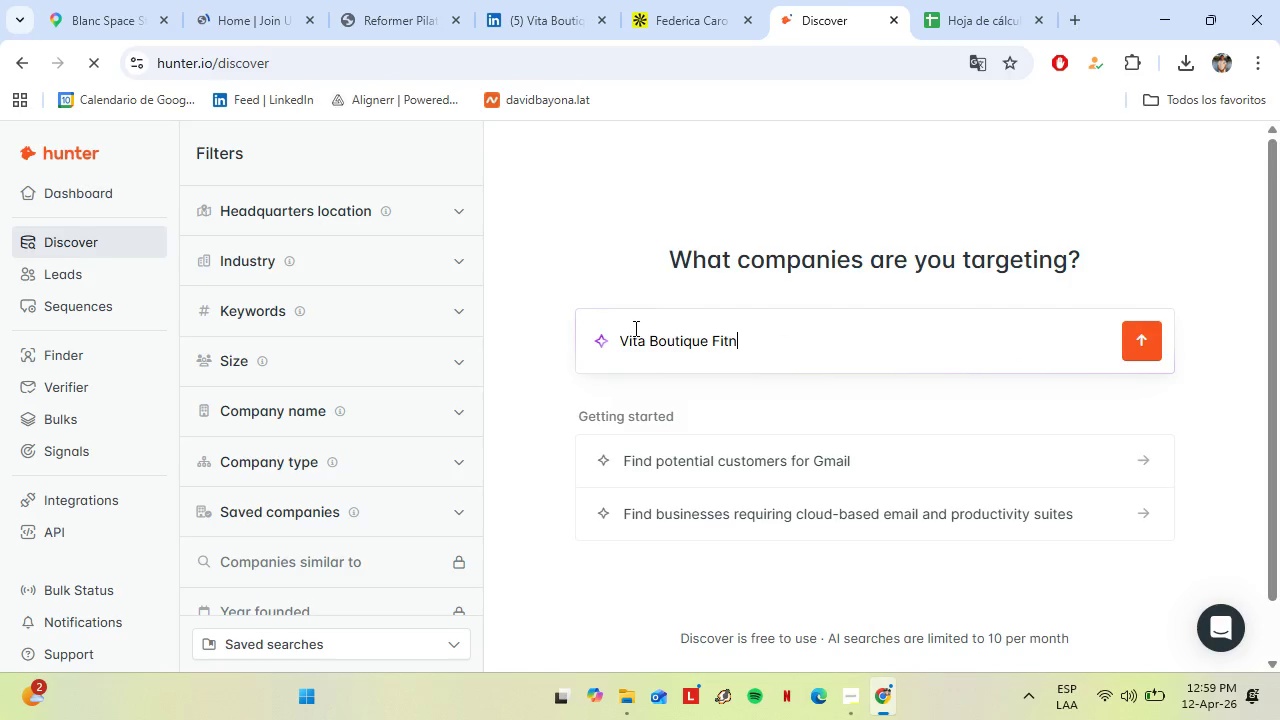 
key(Backspace)
 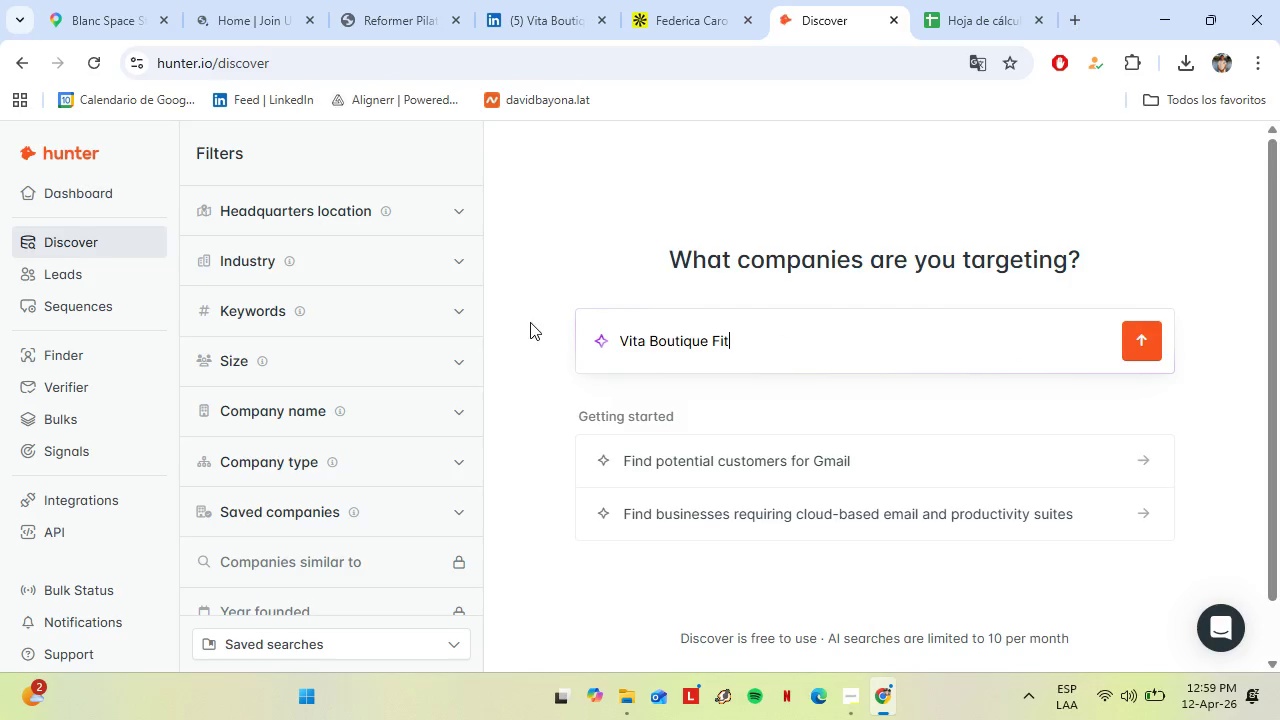 
key(Backspace)
 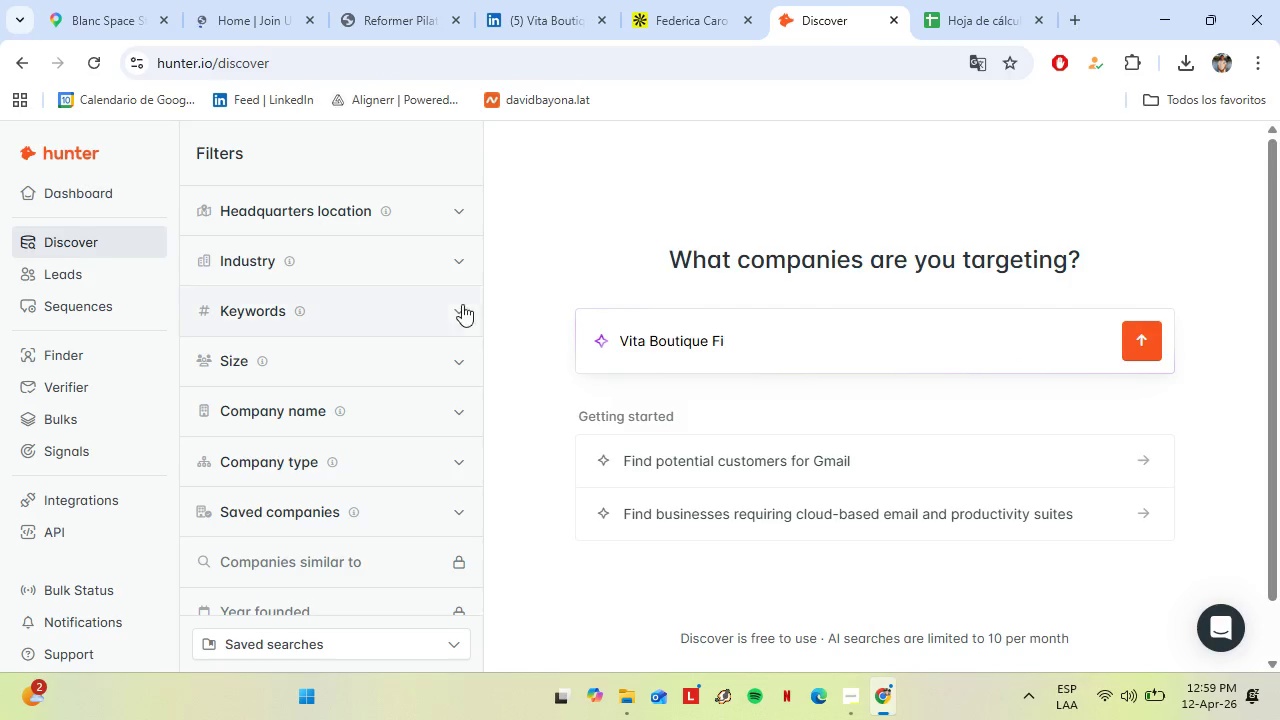 
key(Backspace)
 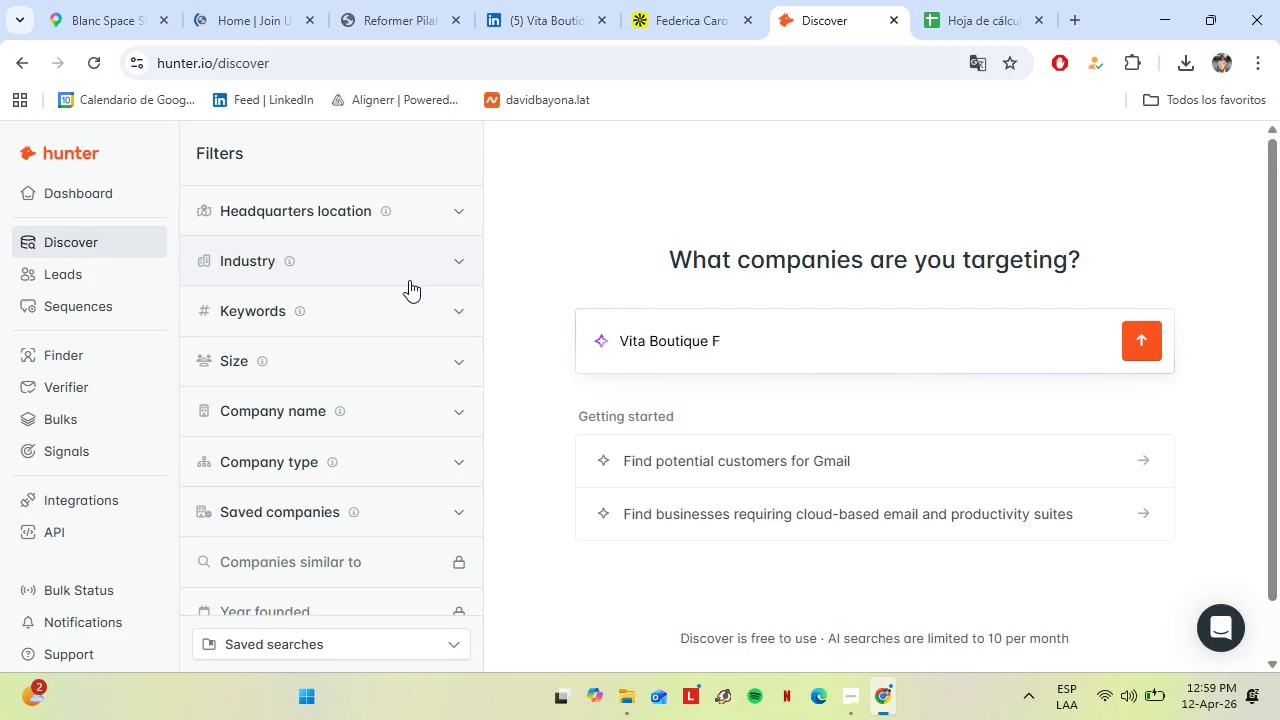 
key(Backspace)
 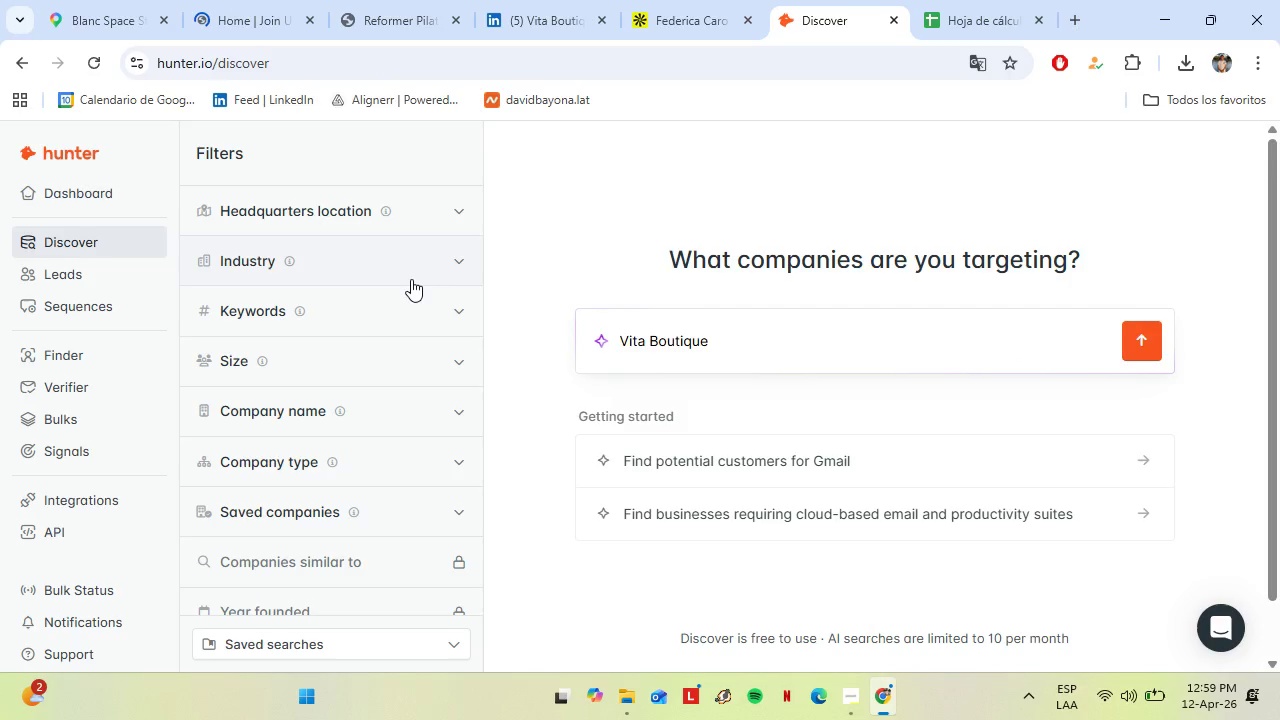 
key(Backspace)
 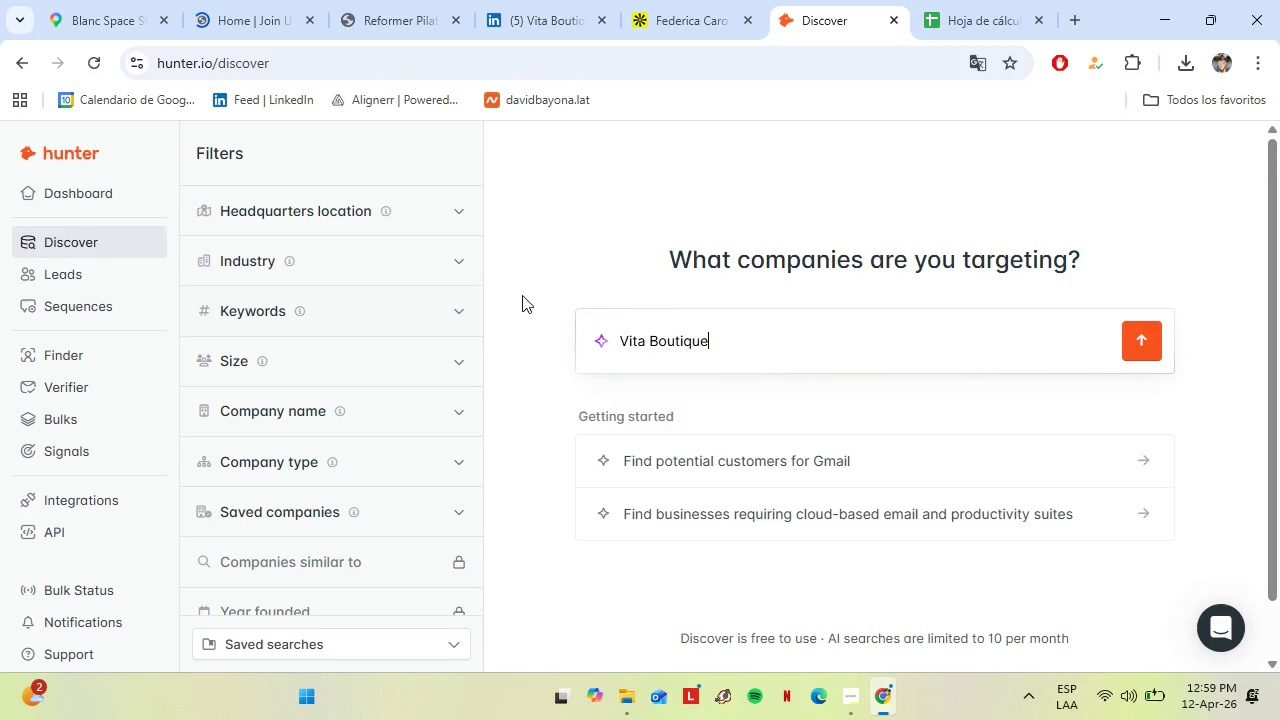 
key(Backspace)
 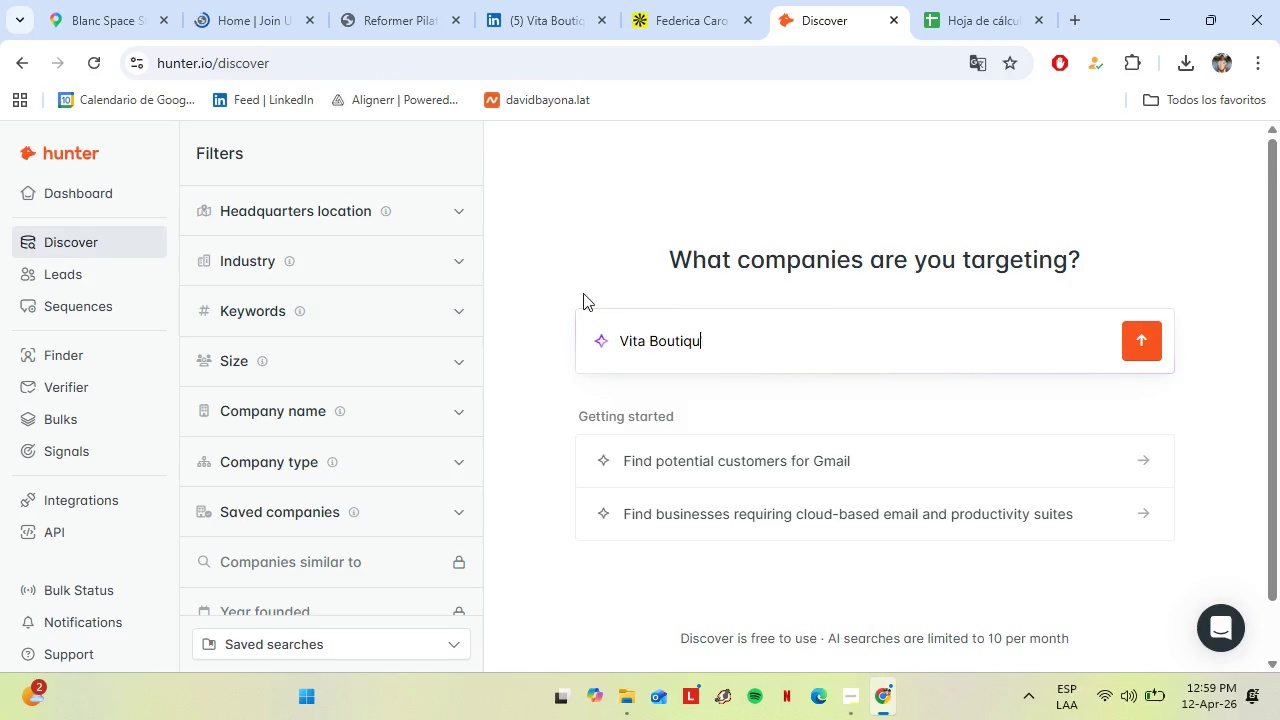 
key(Backspace)
 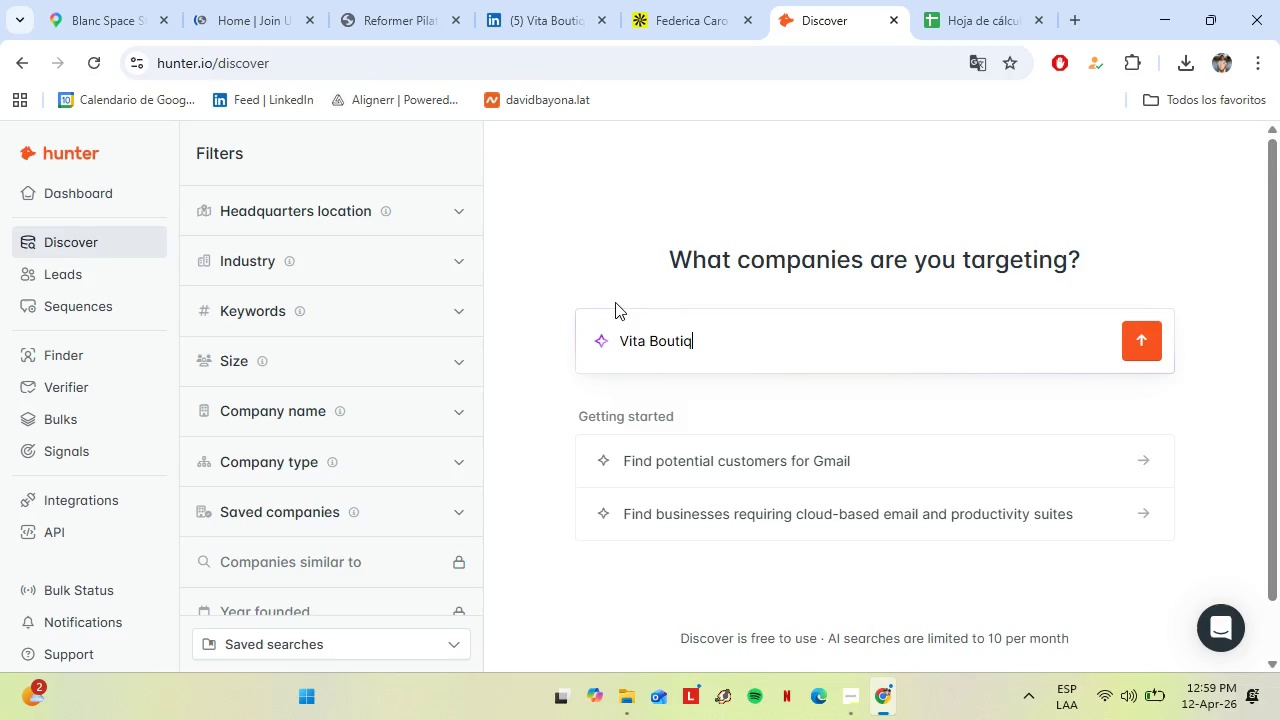 
key(Backspace)
 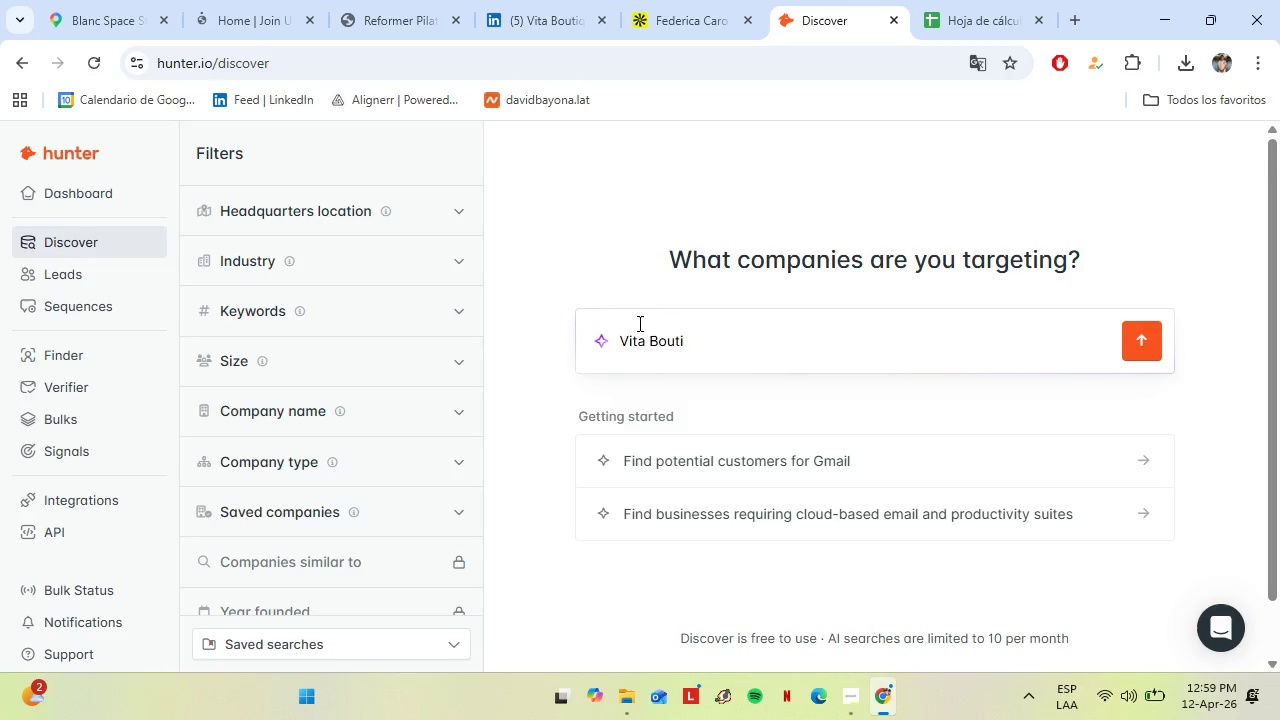 
key(Backspace)
 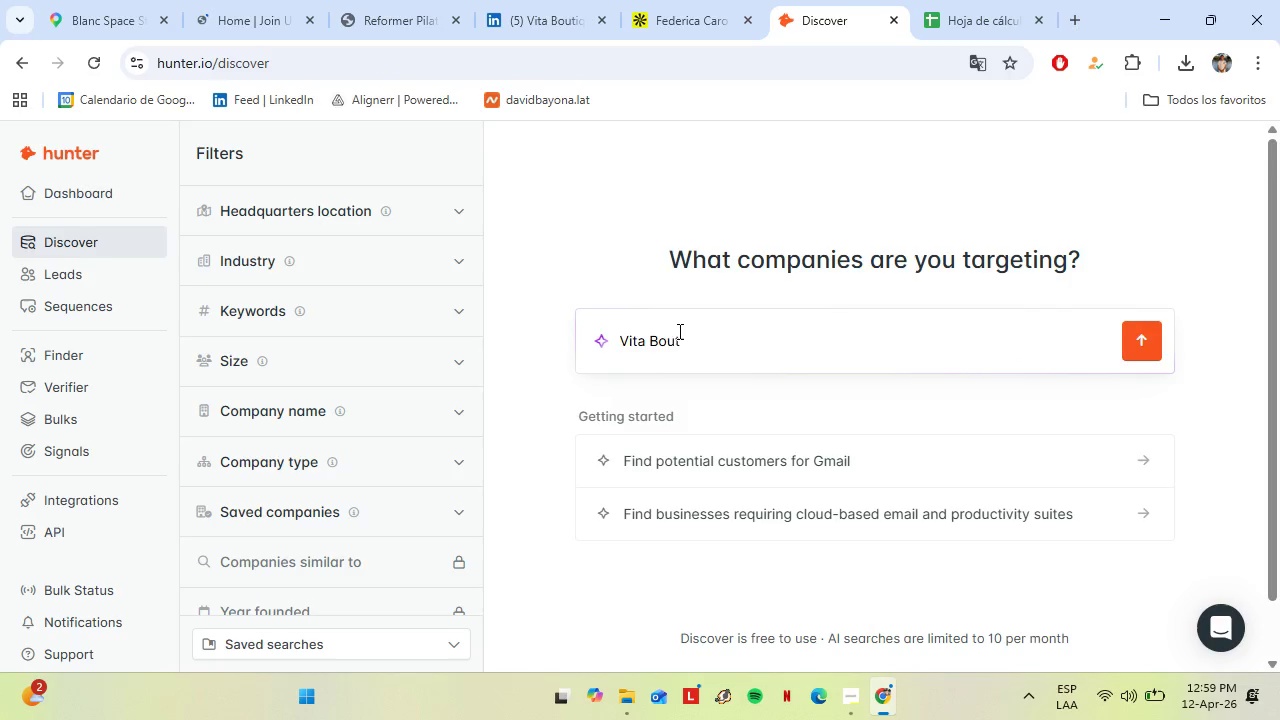 
key(Backspace)
 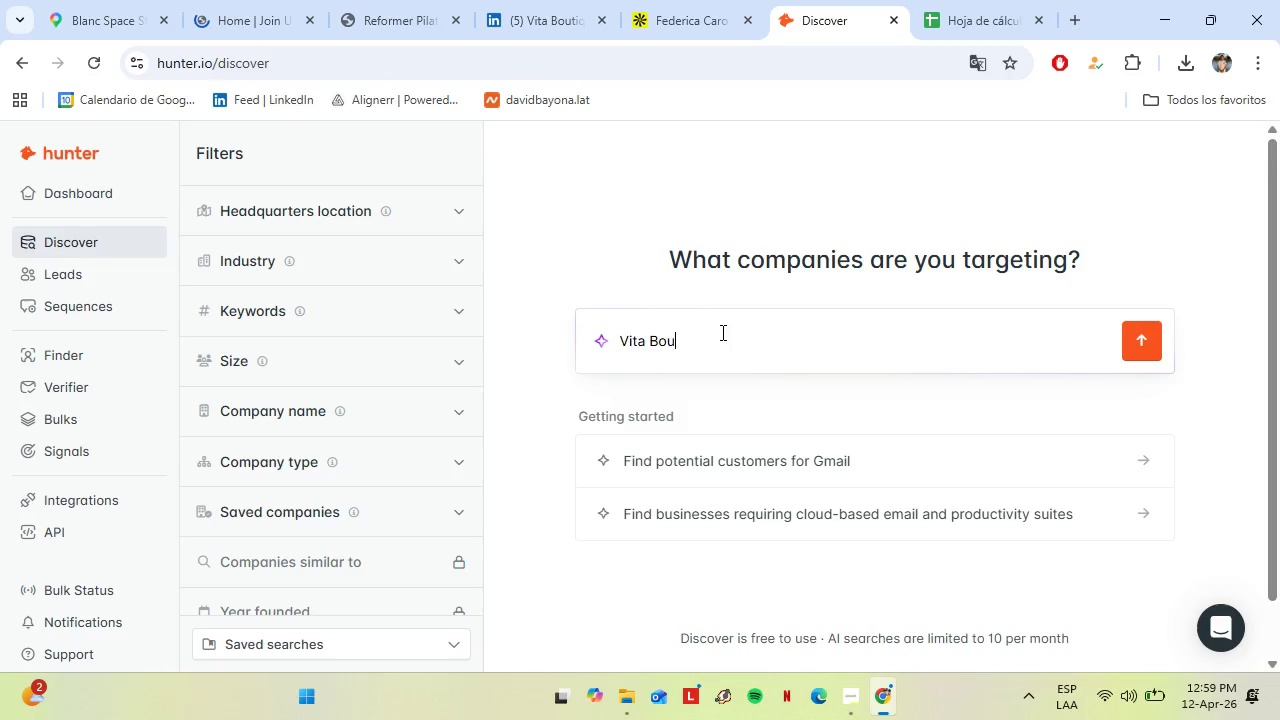 
key(Backspace)
 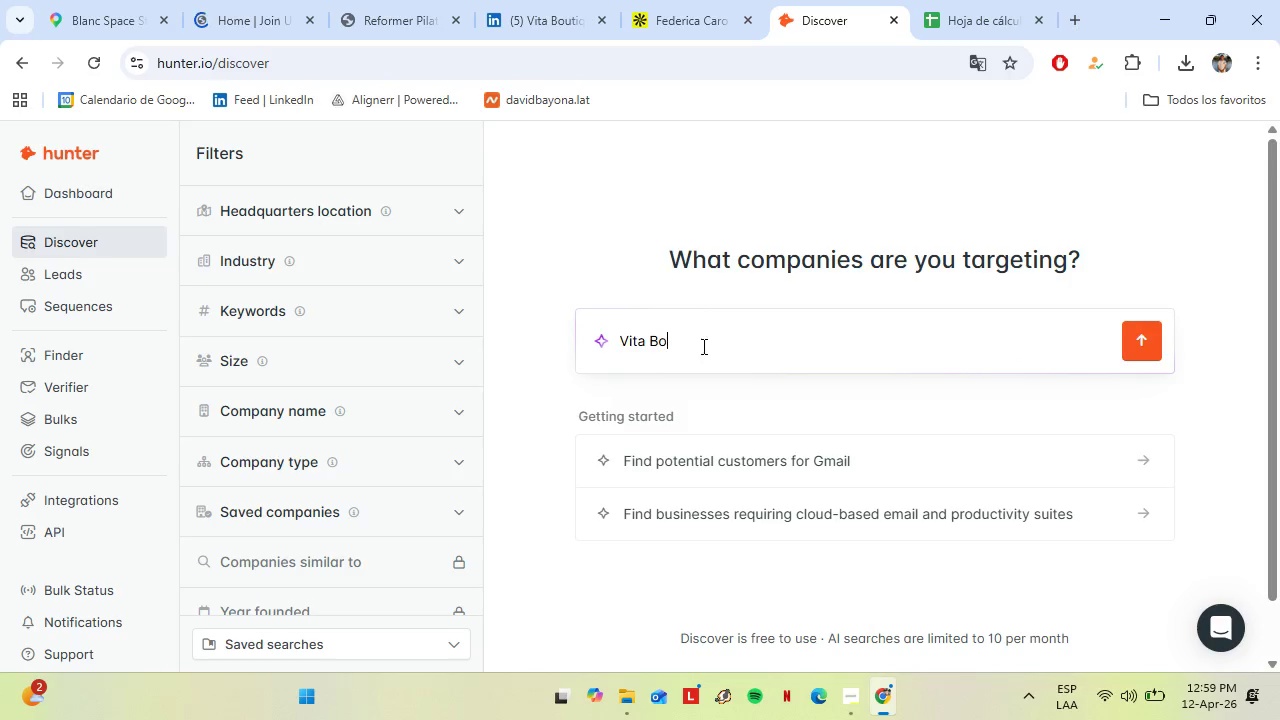 
key(Backspace)
 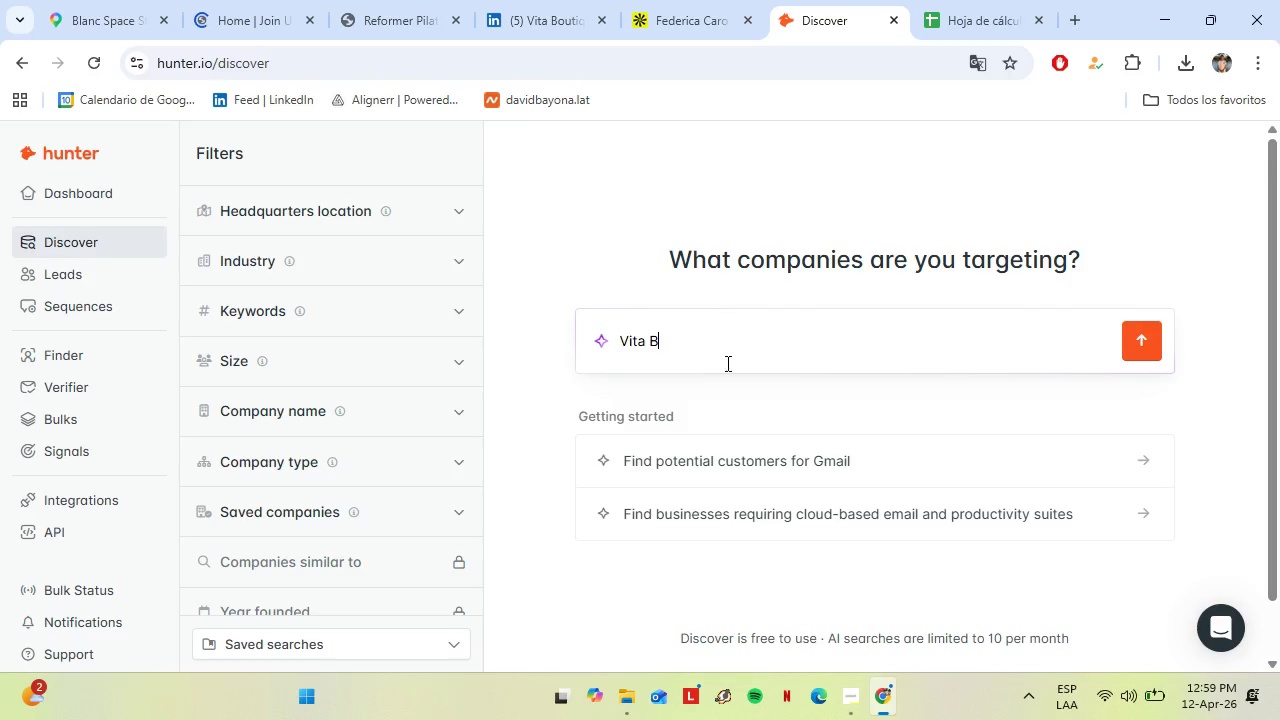 
key(Backspace)
 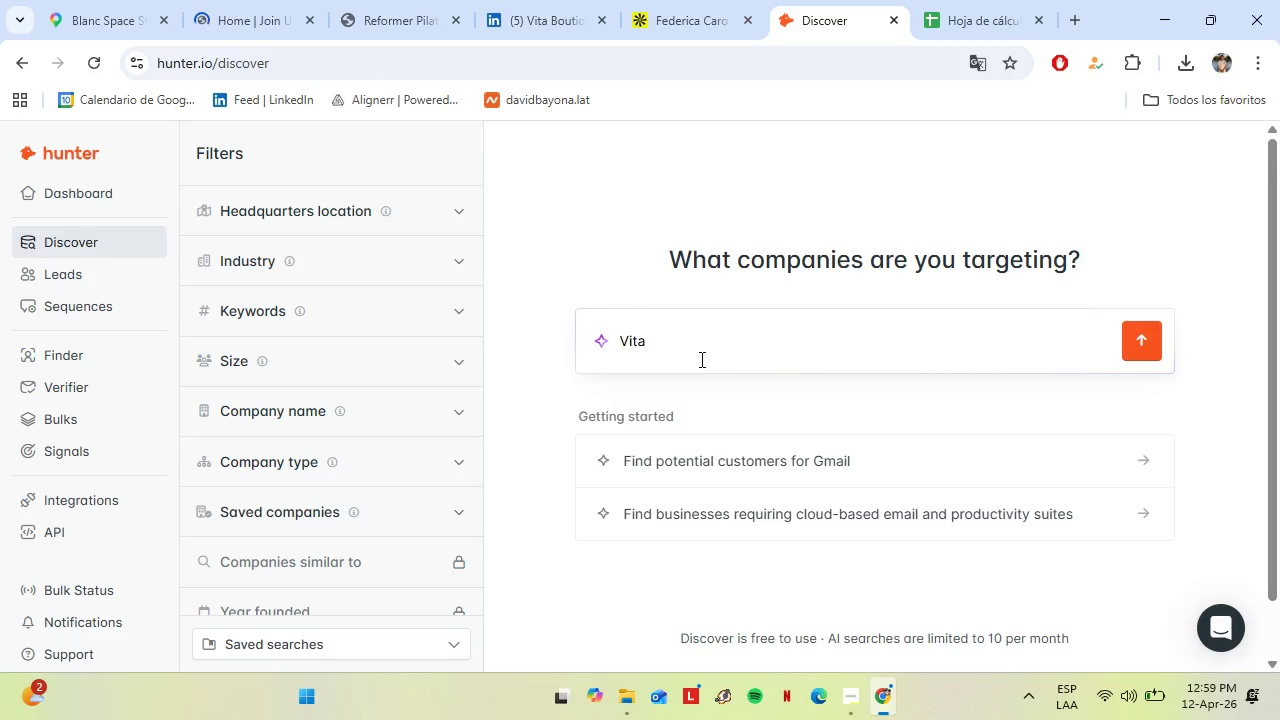 
key(Backspace)
 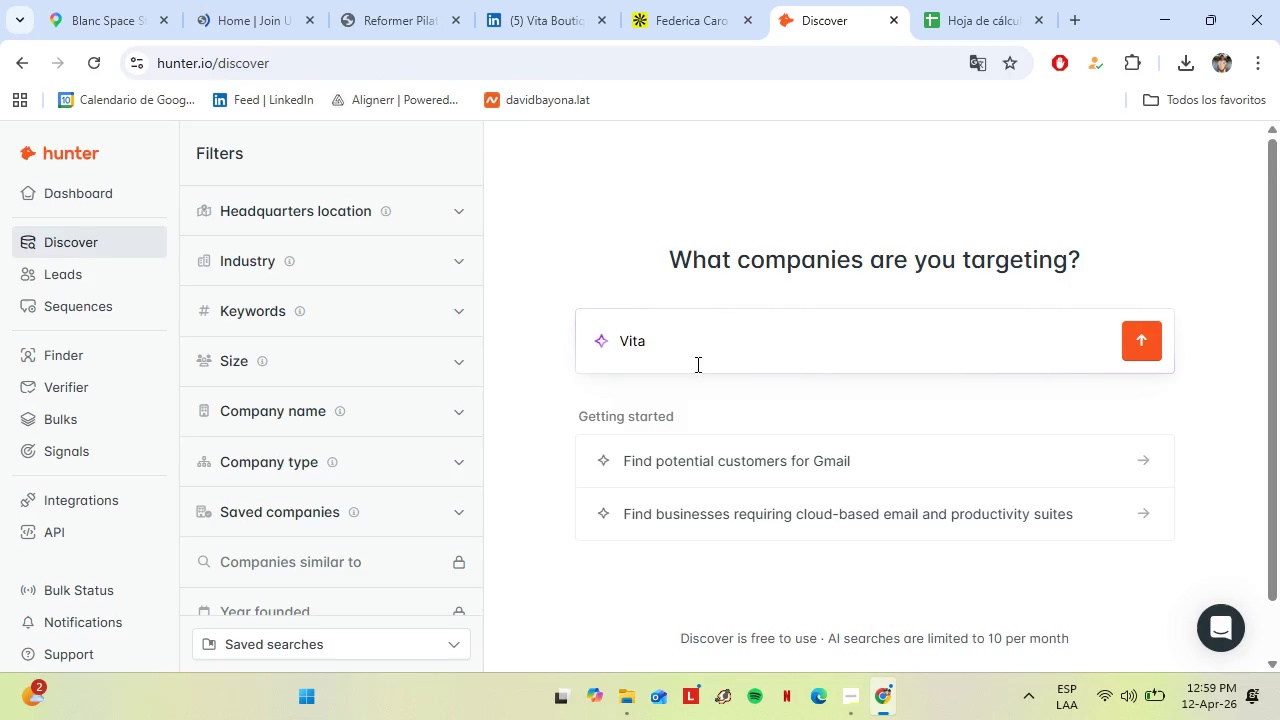 
key(Backspace)
 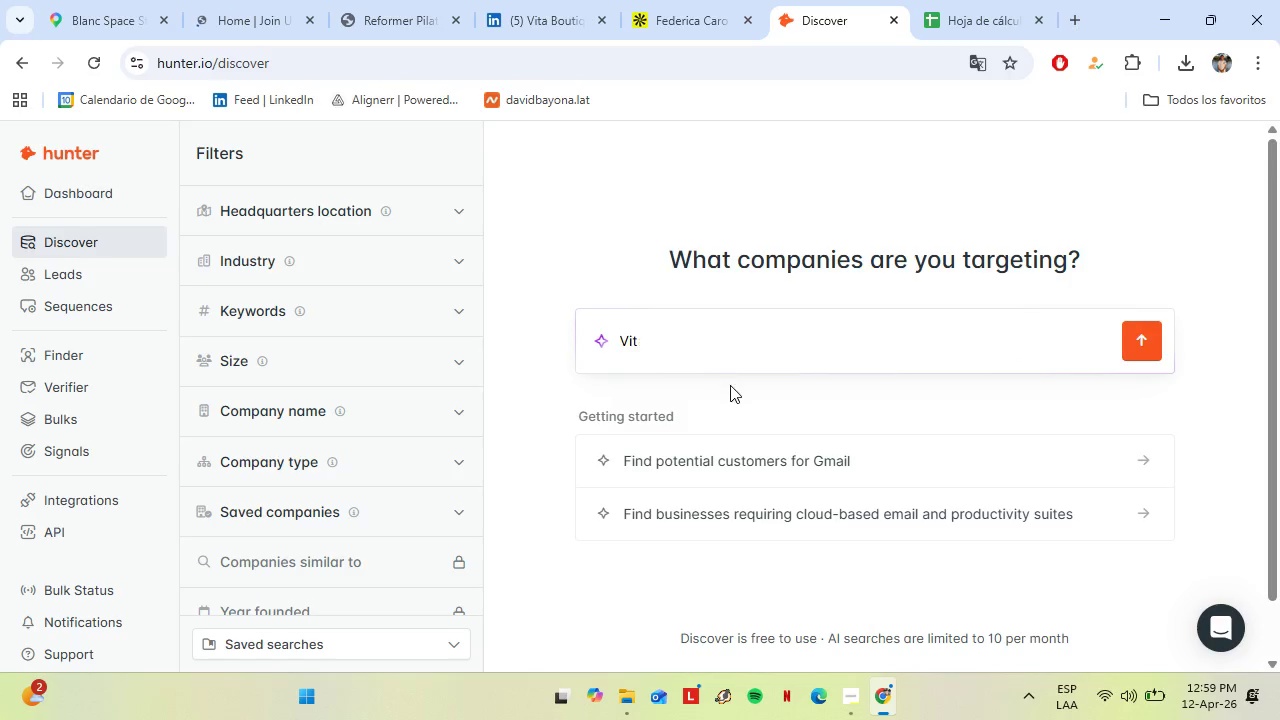 
key(Backspace)
 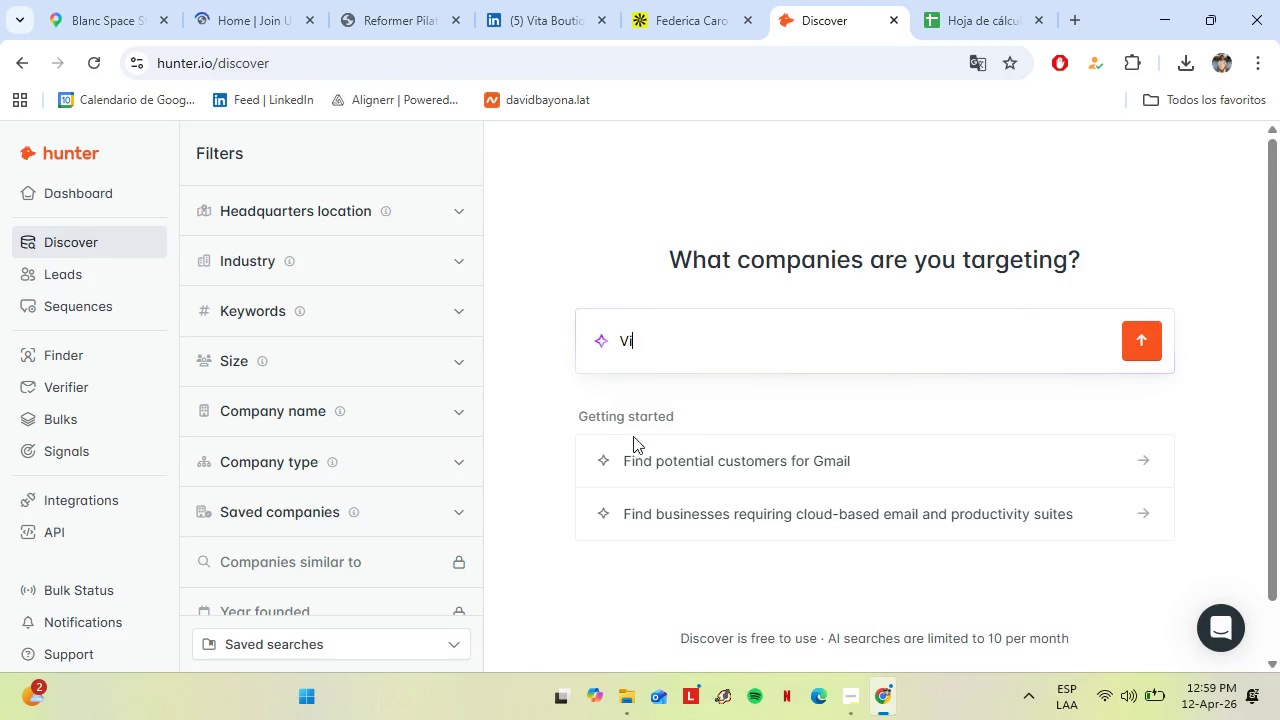 
key(Backspace)
 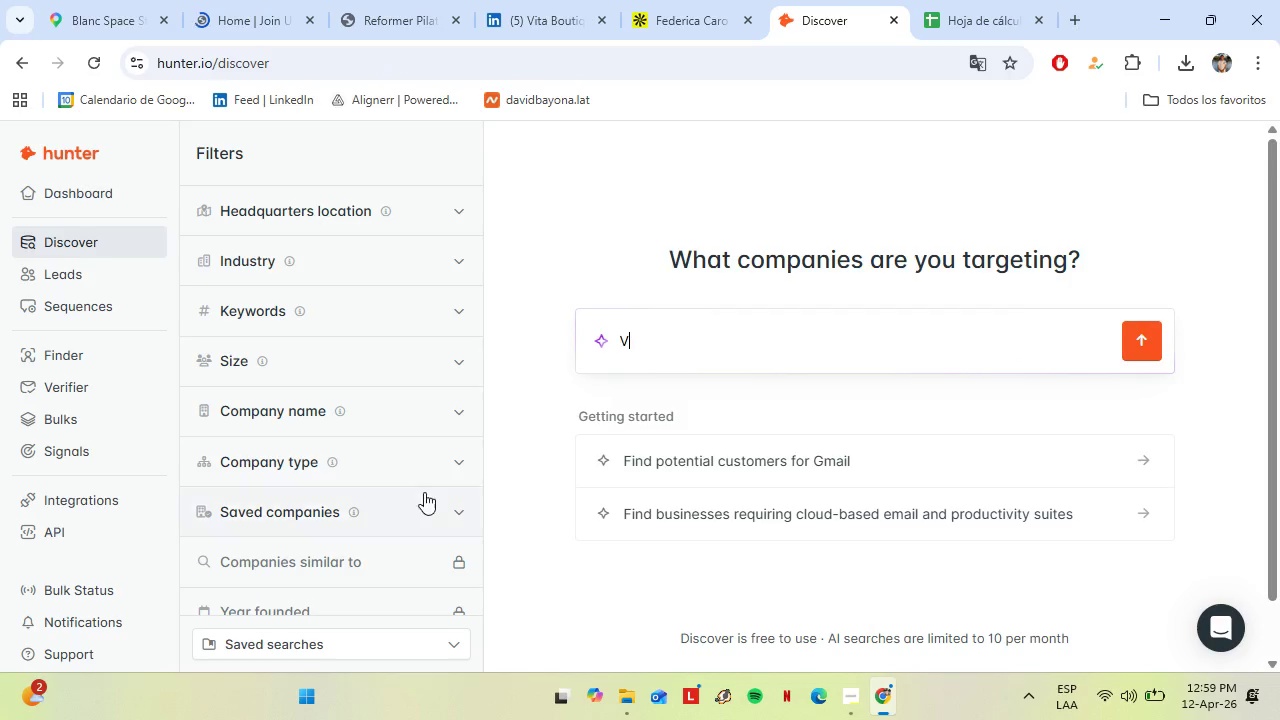 
key(Backspace)
 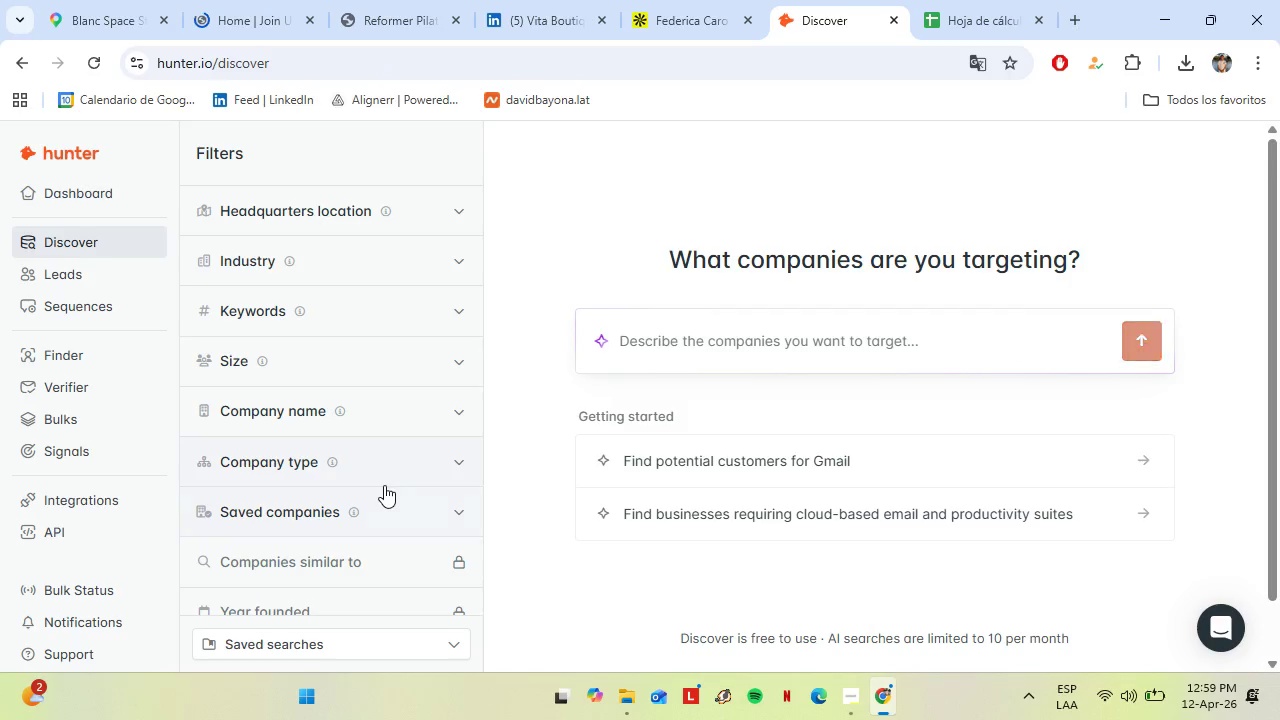 
key(Backspace)
 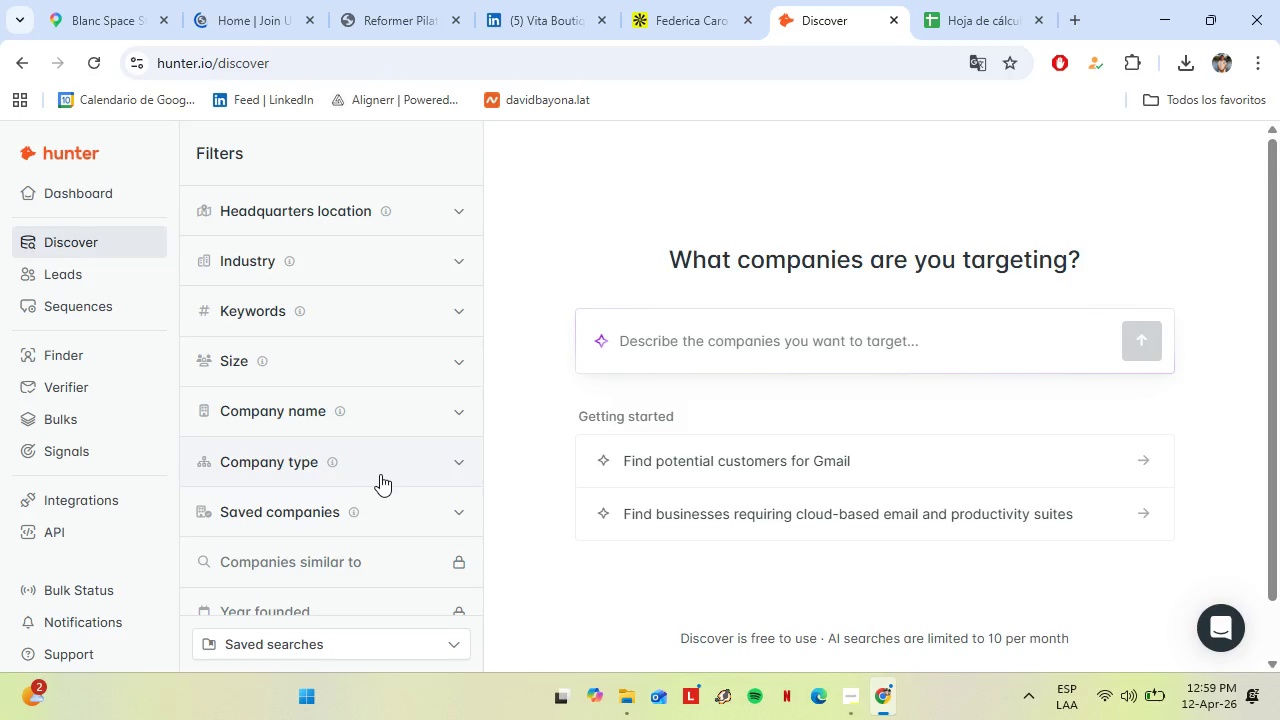 
key(Backspace)
 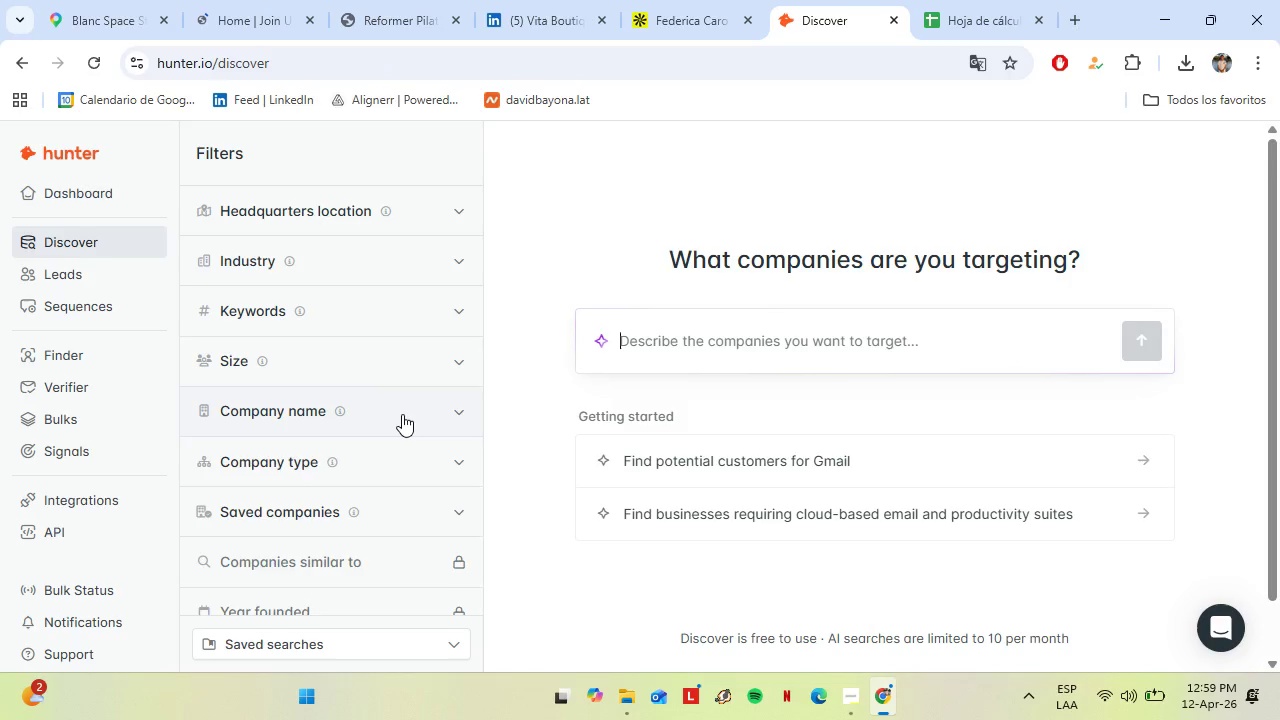 
key(Backspace)
 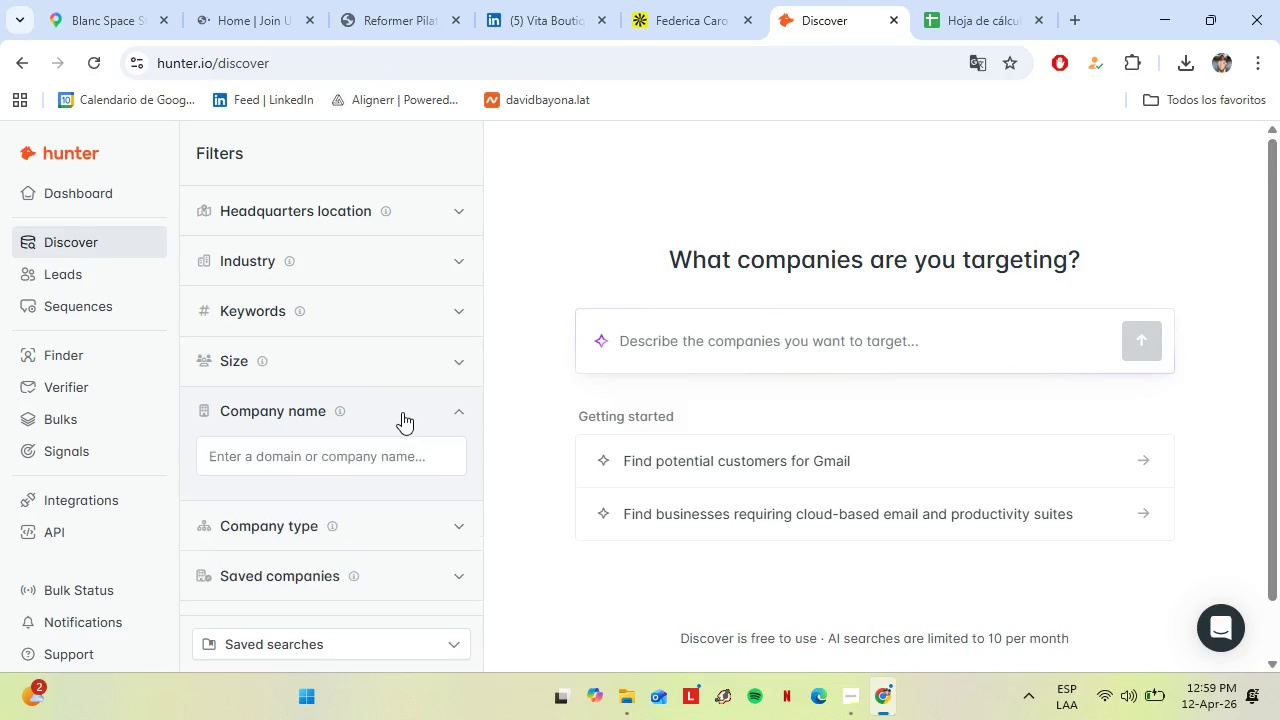 
left_click([402, 411])
 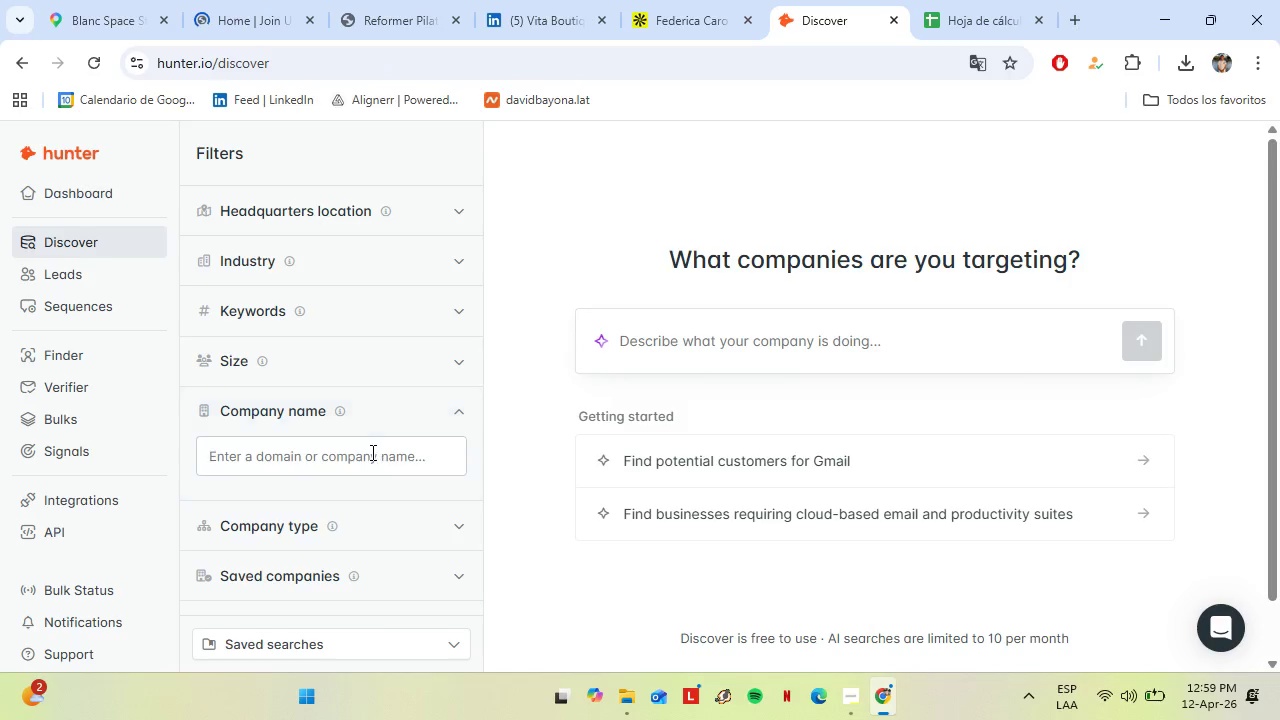 
left_click([371, 452])
 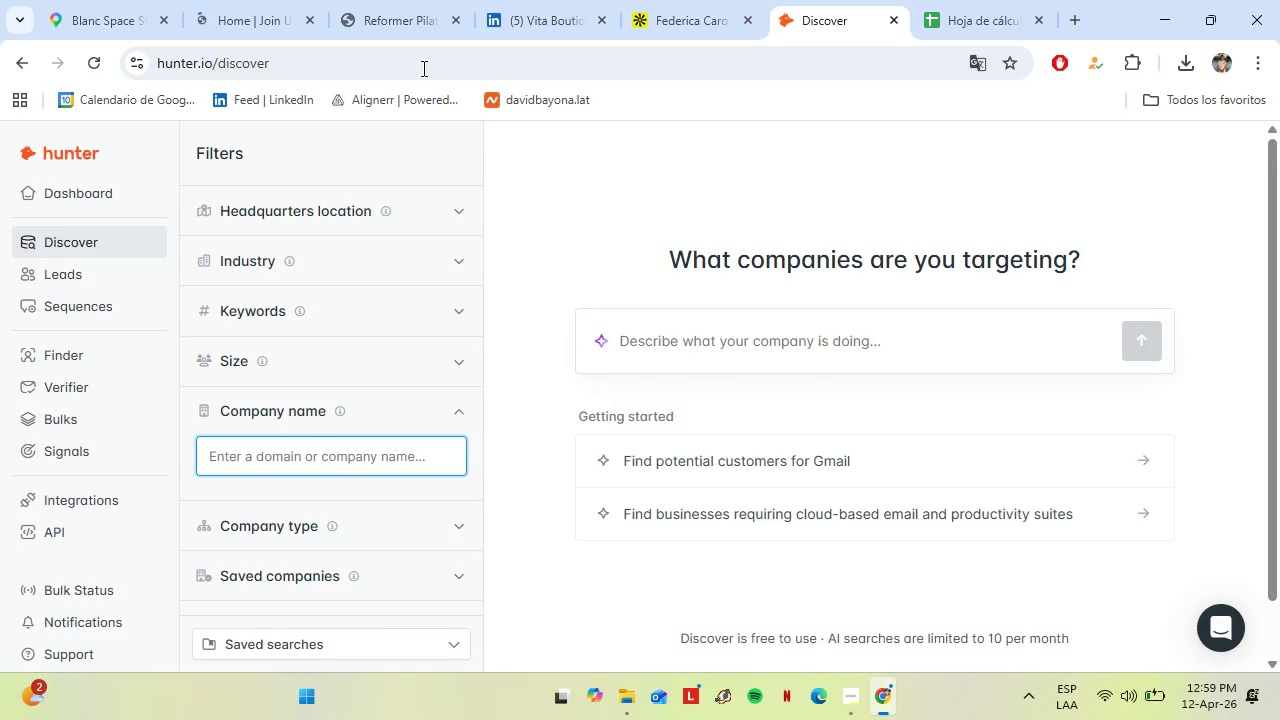 
left_click([406, 27])
 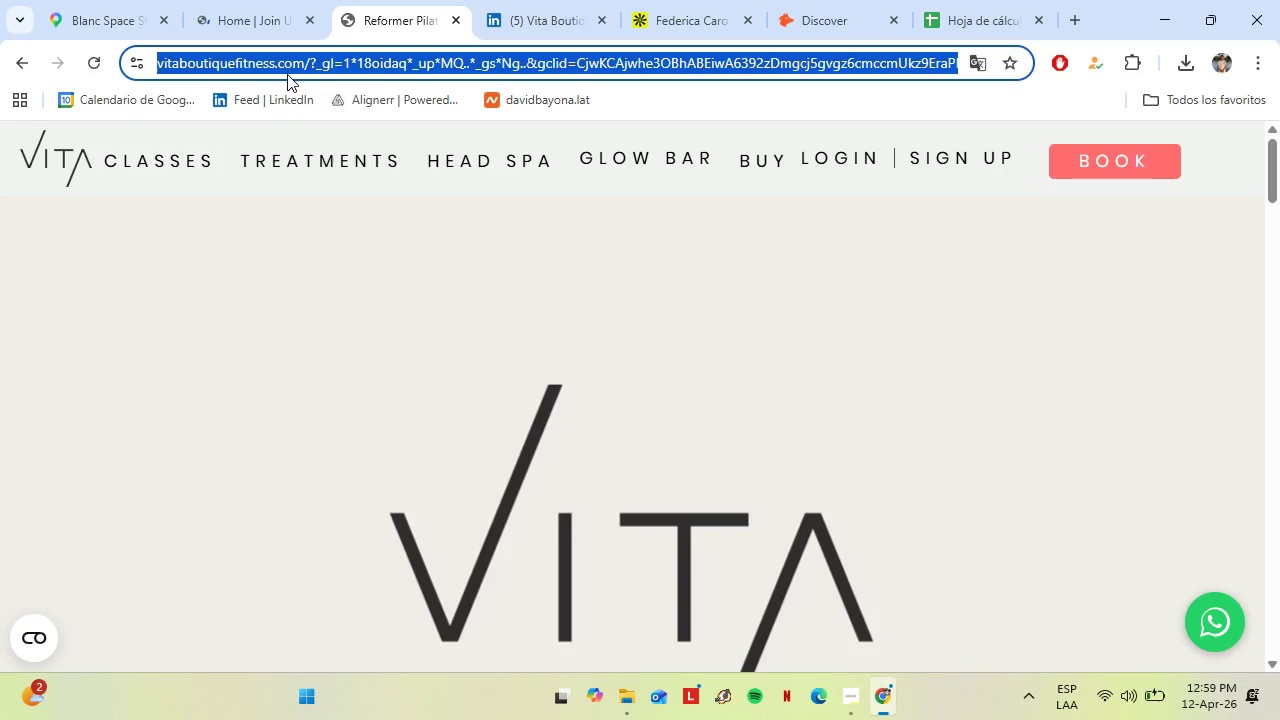 
left_click([287, 74])
 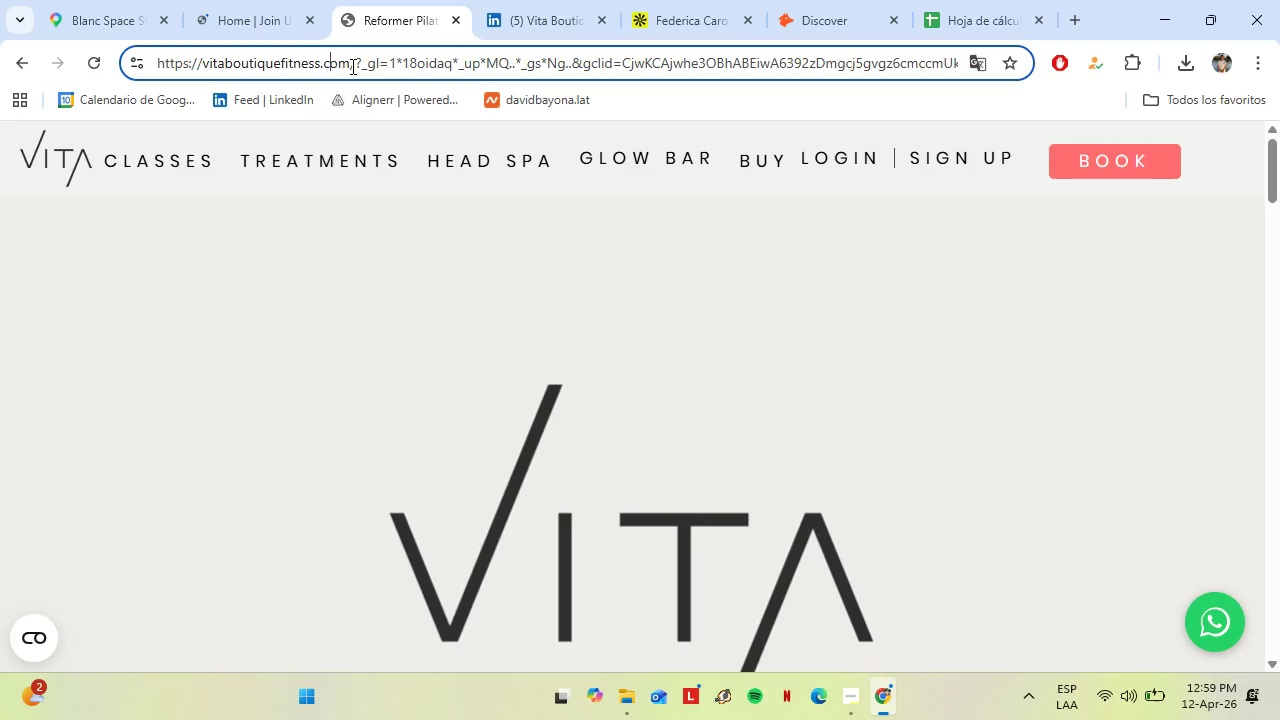 
left_click_drag(start_coordinate=[351, 64], to_coordinate=[204, 60])
 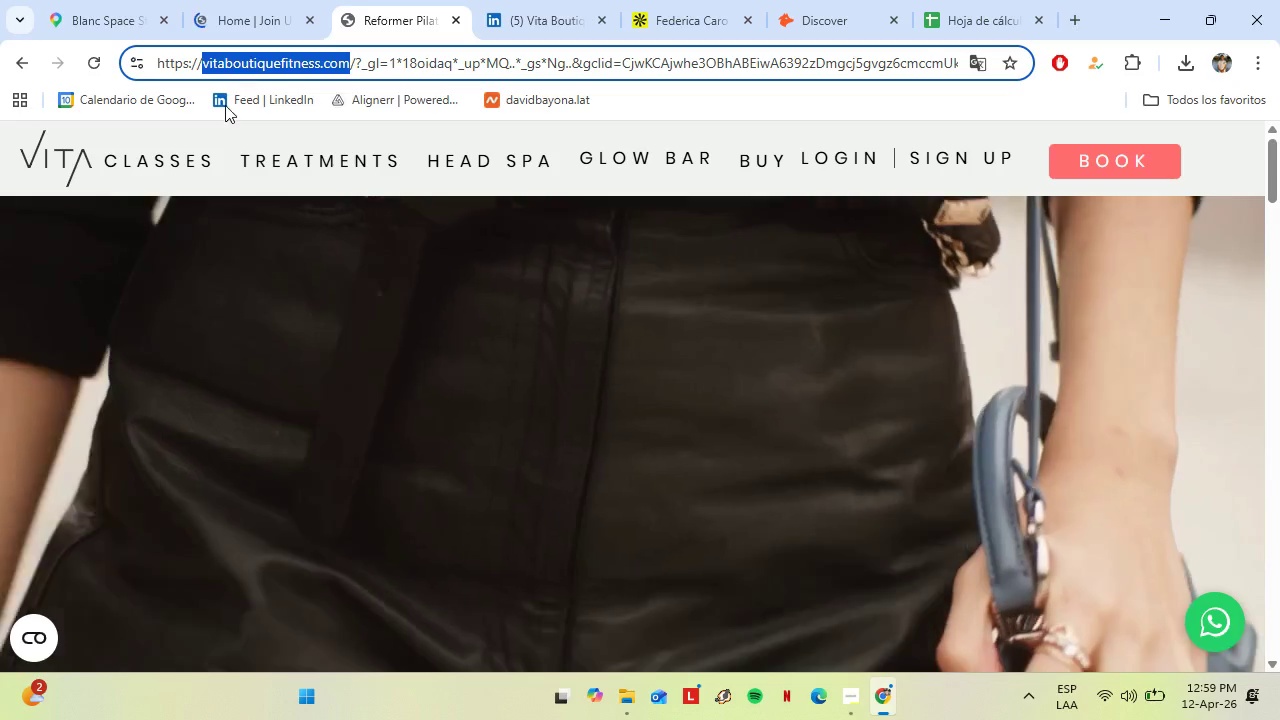 
hold_key(key=ControlLeft, duration=0.97)
 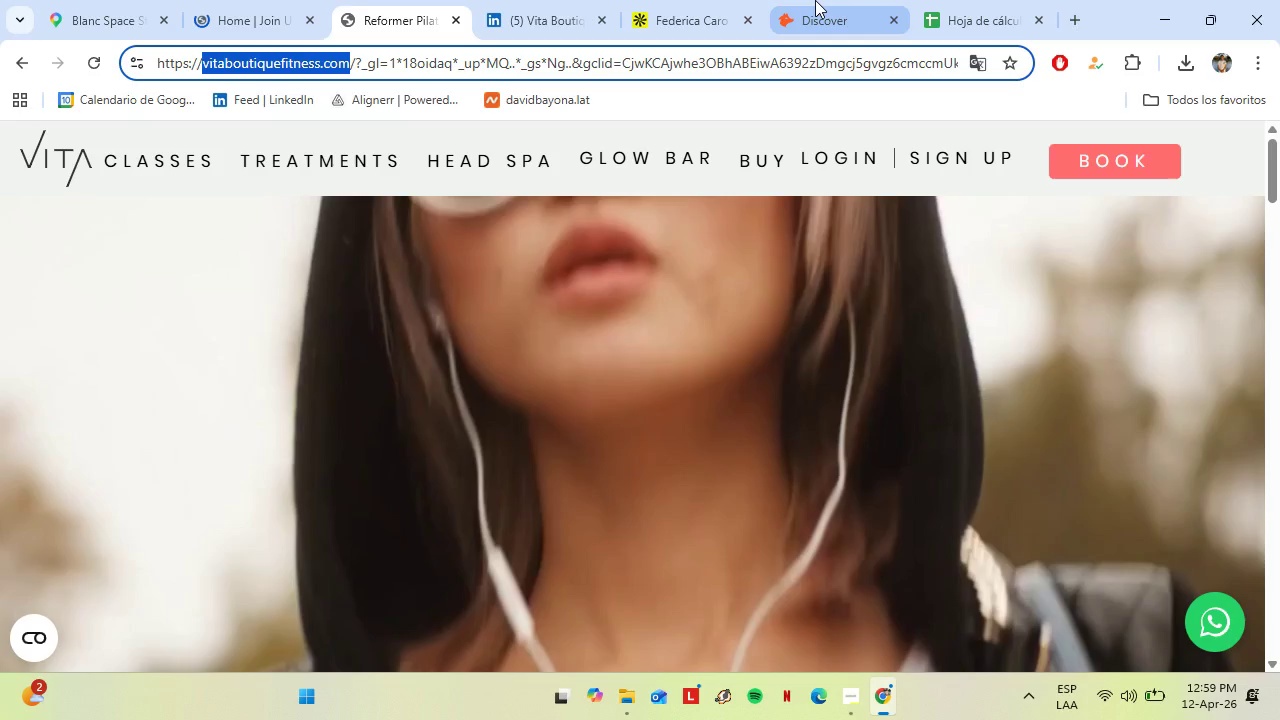 
hold_key(key=C, duration=0.41)
 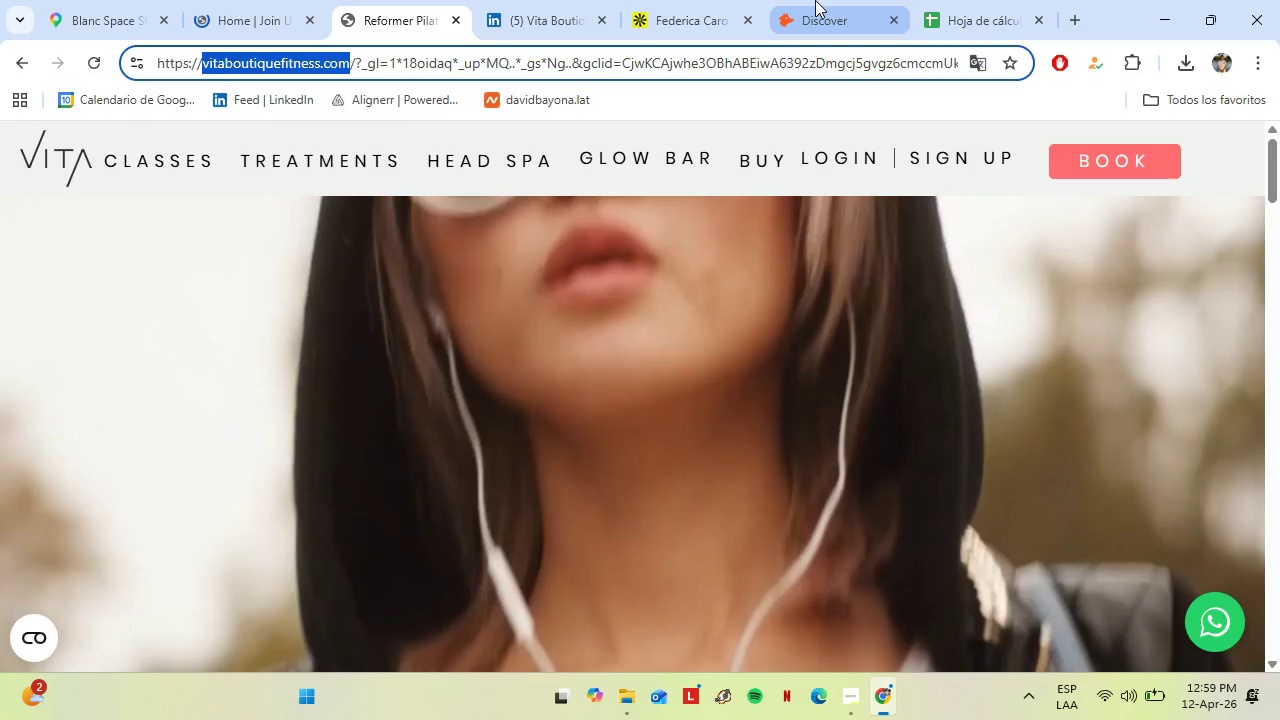 
left_click([815, 0])
 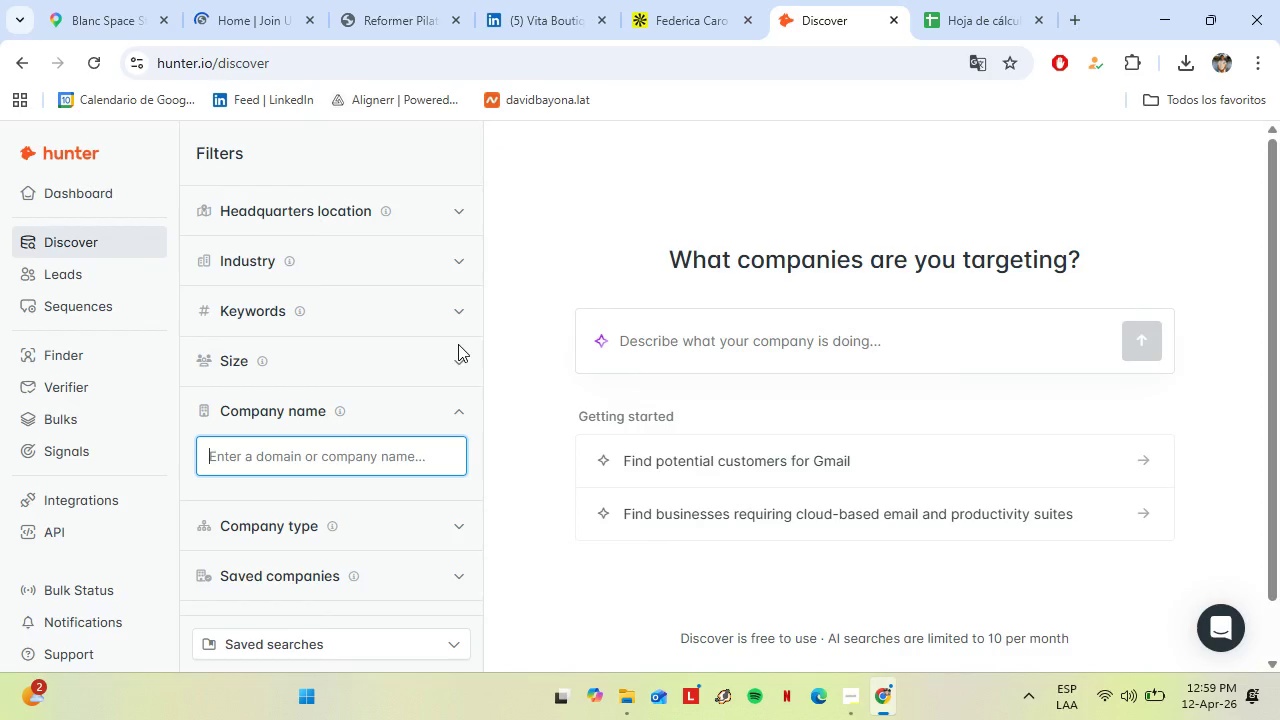 
key(Control+V)
 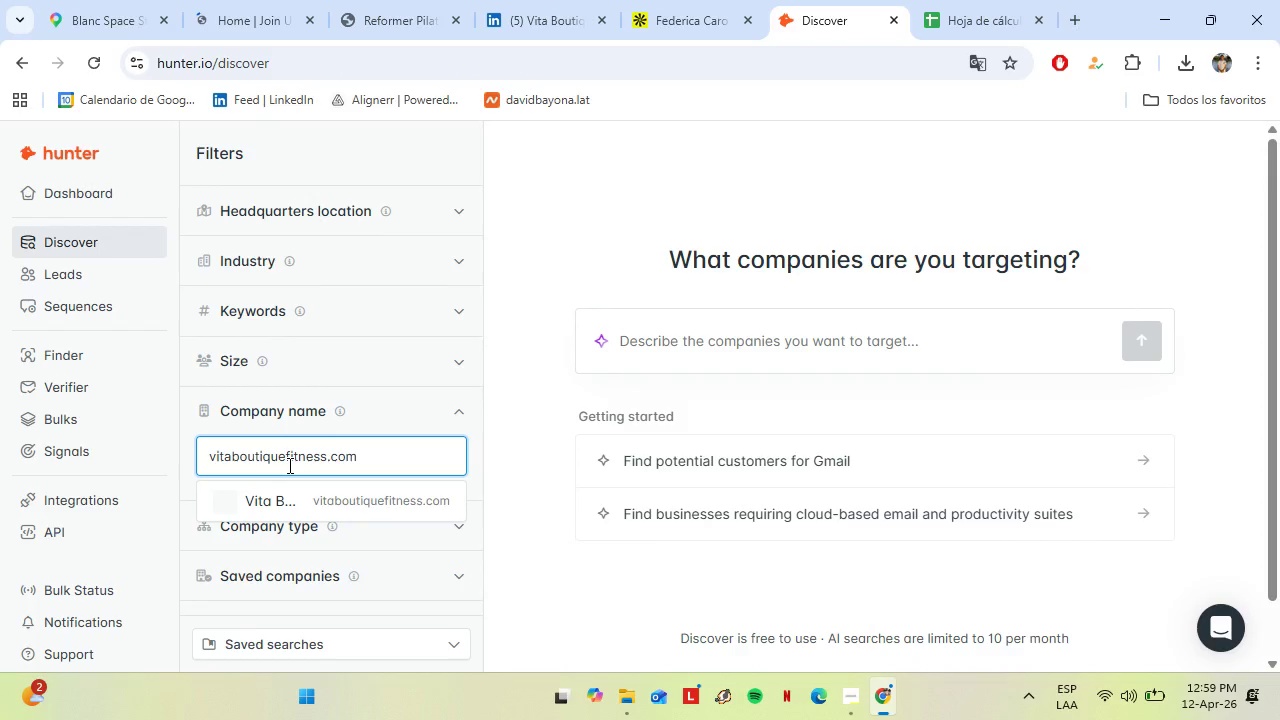 
key(Enter)
 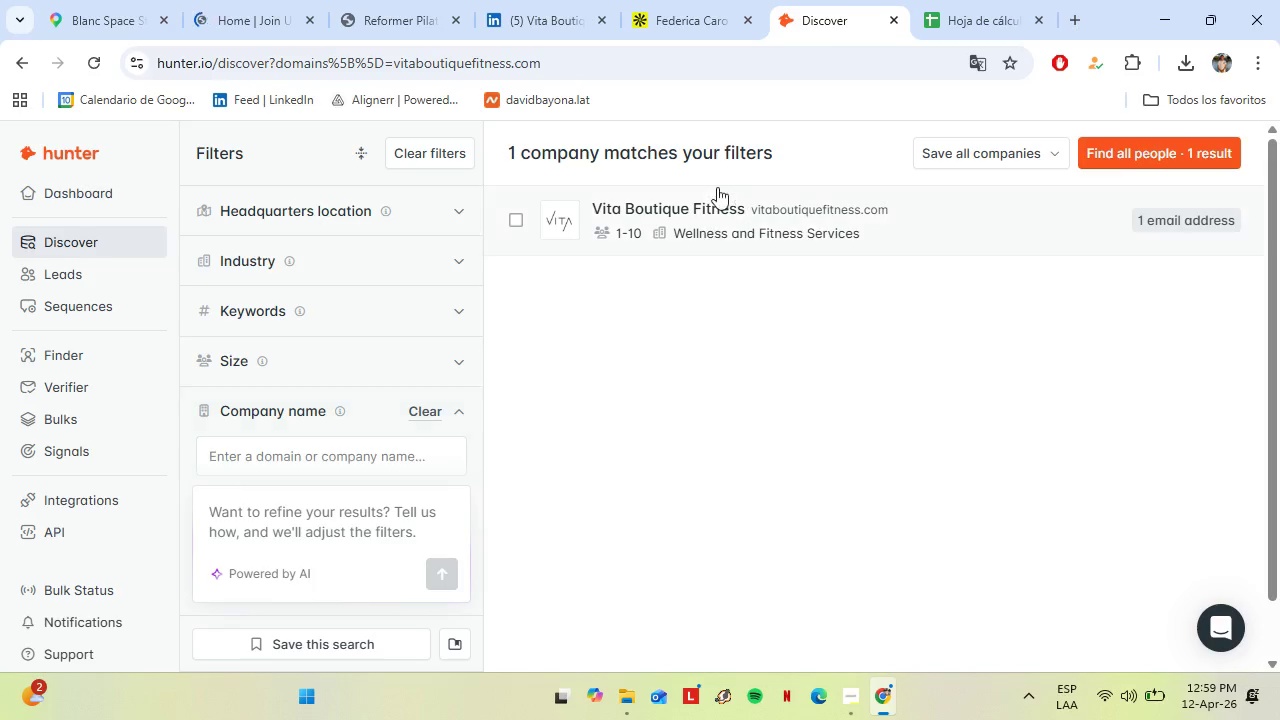 
left_click([690, 210])
 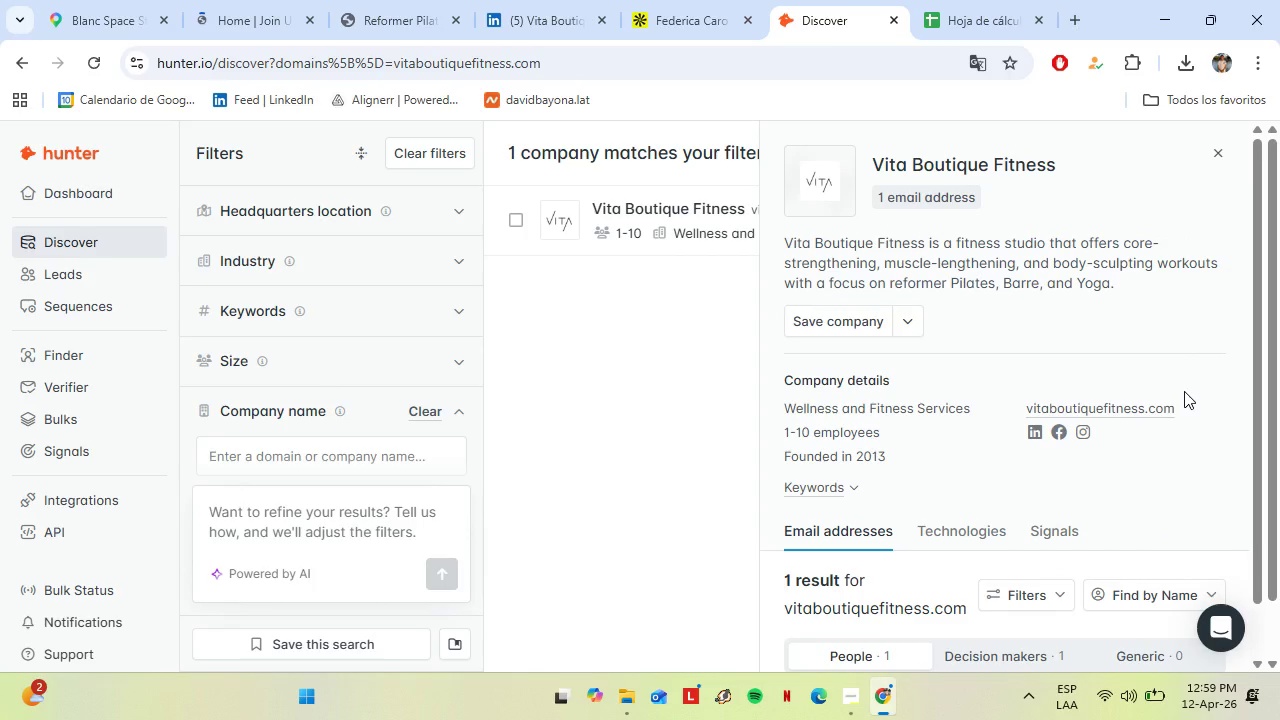 
scroll: coordinate [949, 418], scroll_direction: down, amount: 8.0
 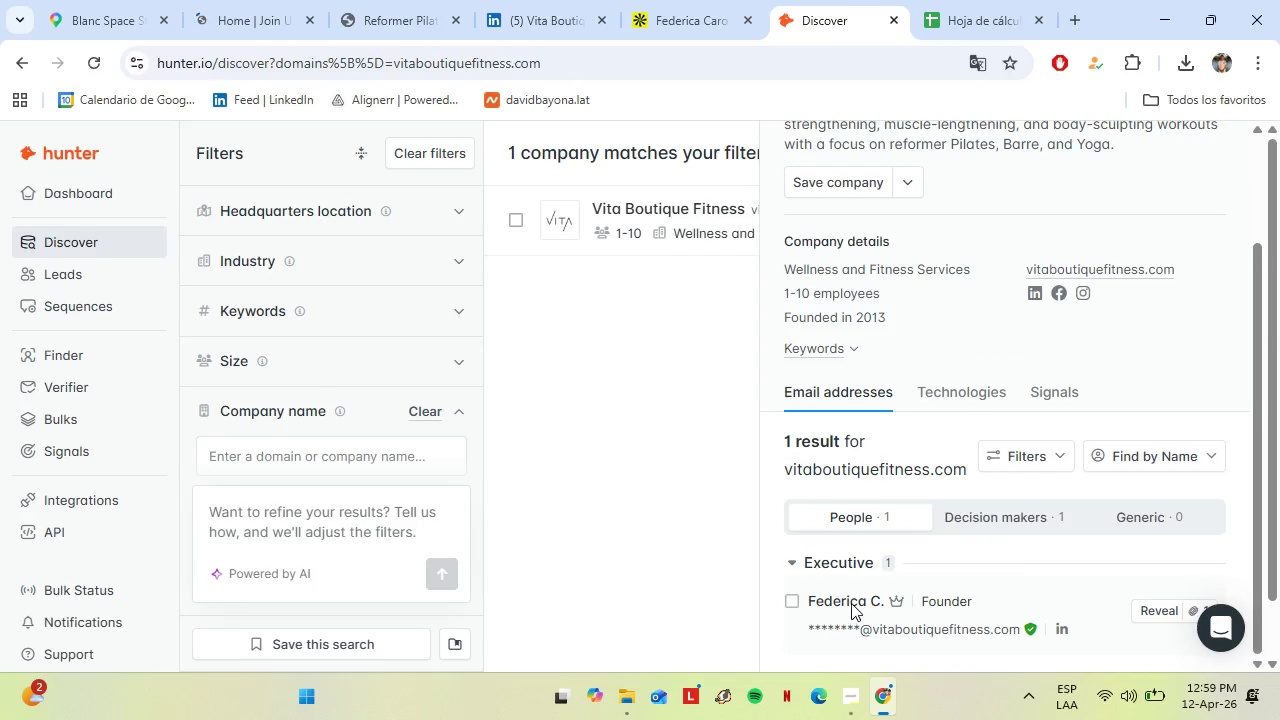 
left_click([851, 603])
 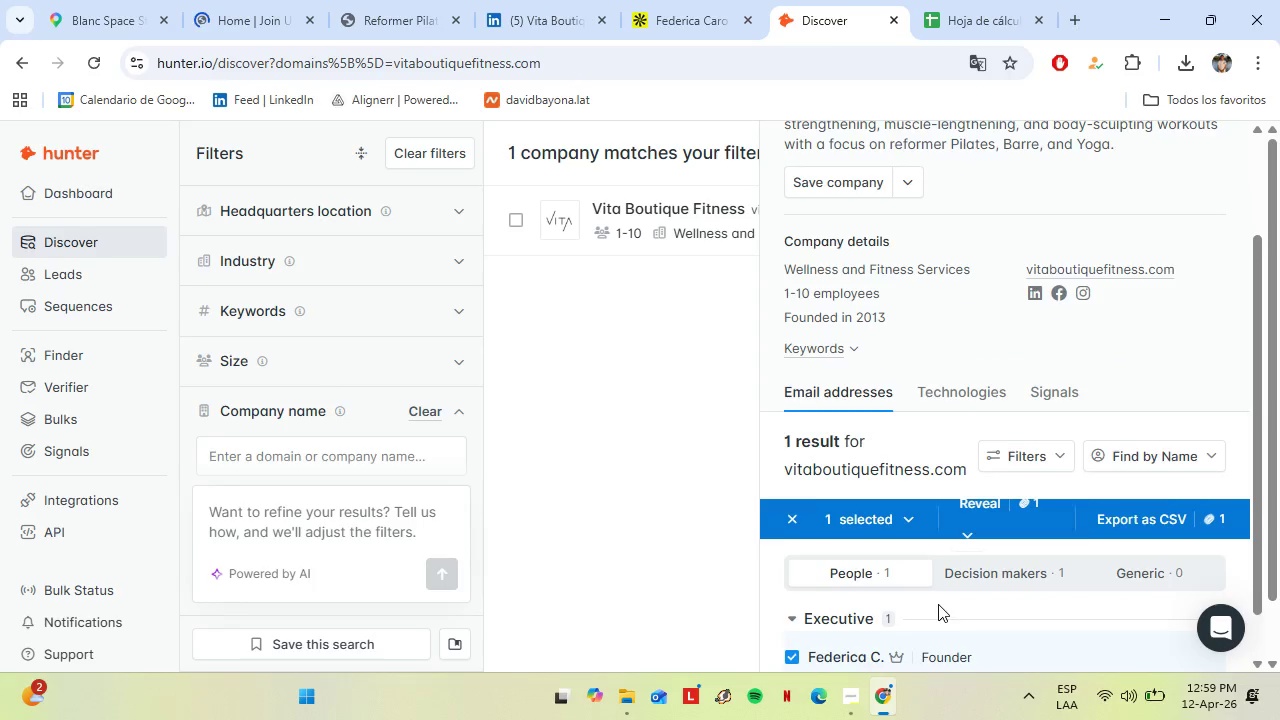 
scroll: coordinate [938, 604], scroll_direction: down, amount: 2.0
 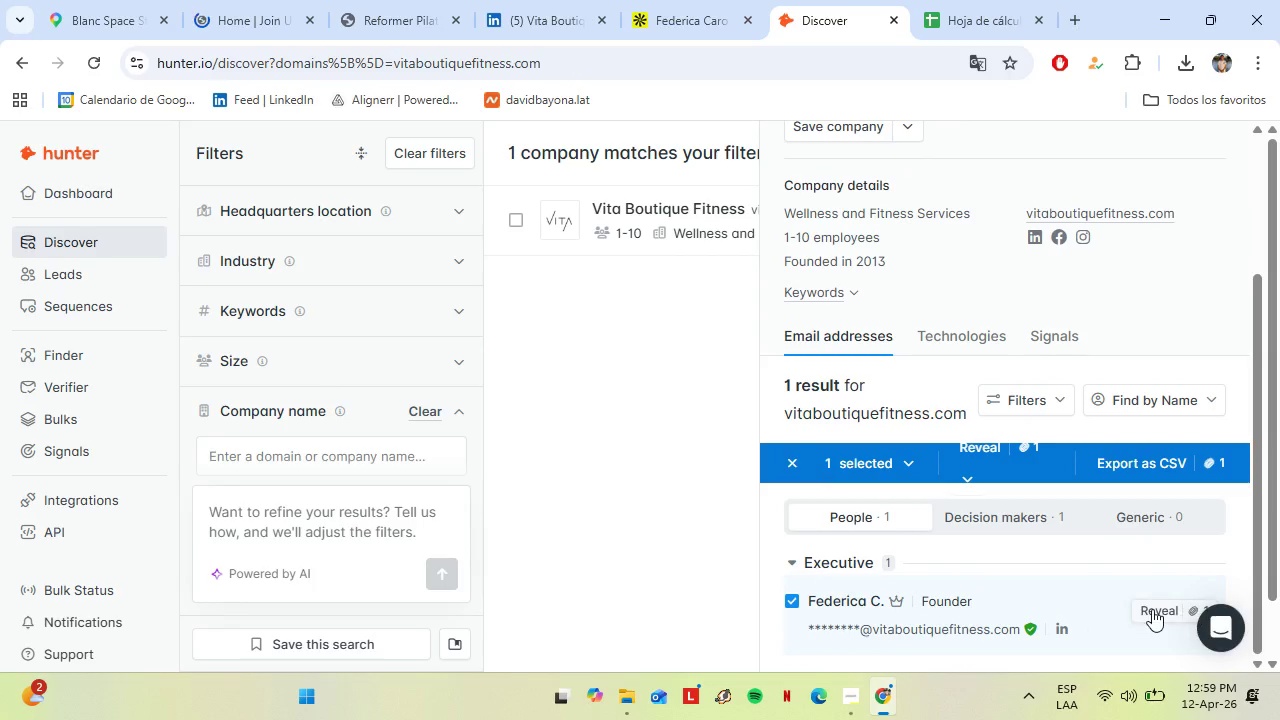 
left_click([1152, 609])
 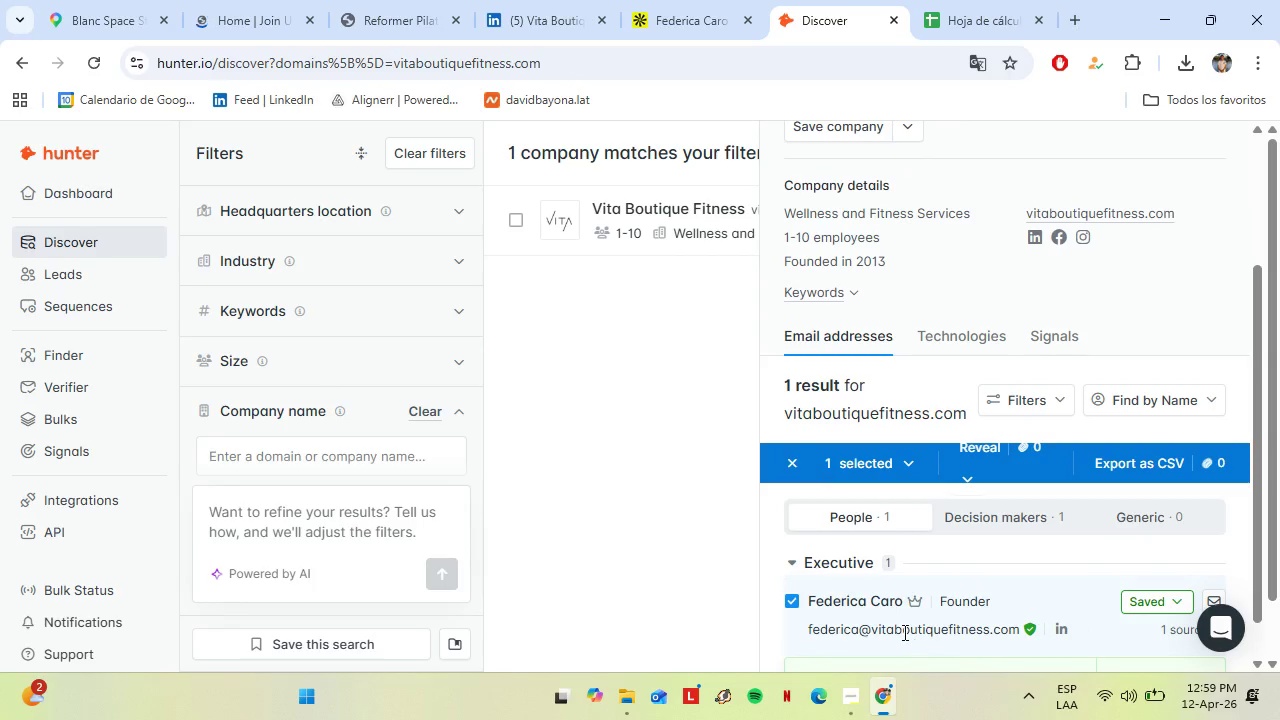 
scroll: coordinate [904, 616], scroll_direction: down, amount: 3.0
 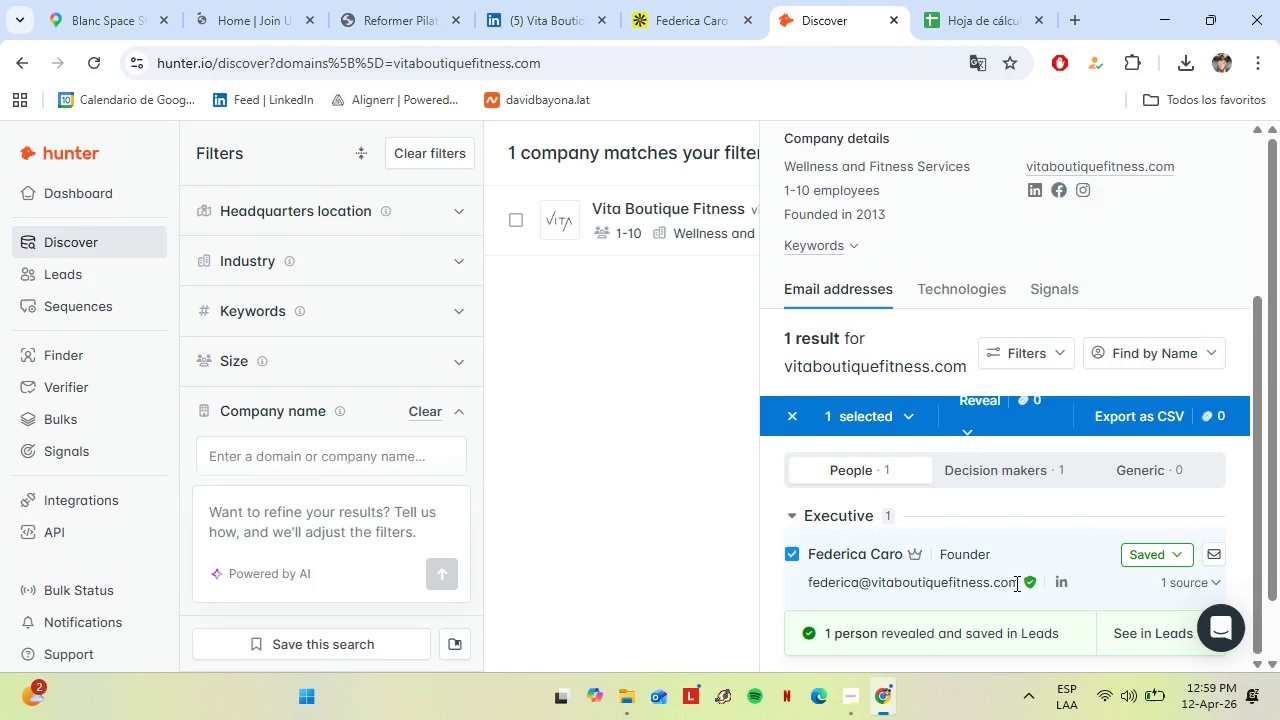 
left_click_drag(start_coordinate=[1019, 583], to_coordinate=[810, 580])
 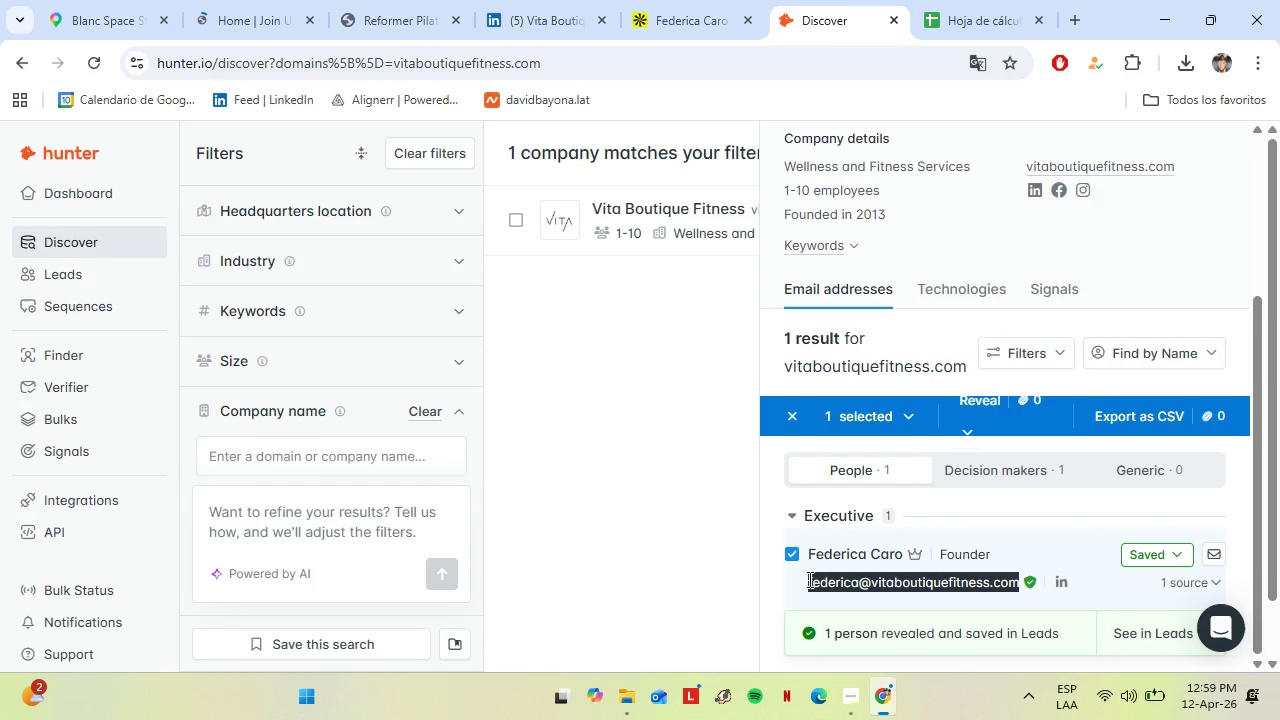 
key(Control+C)
 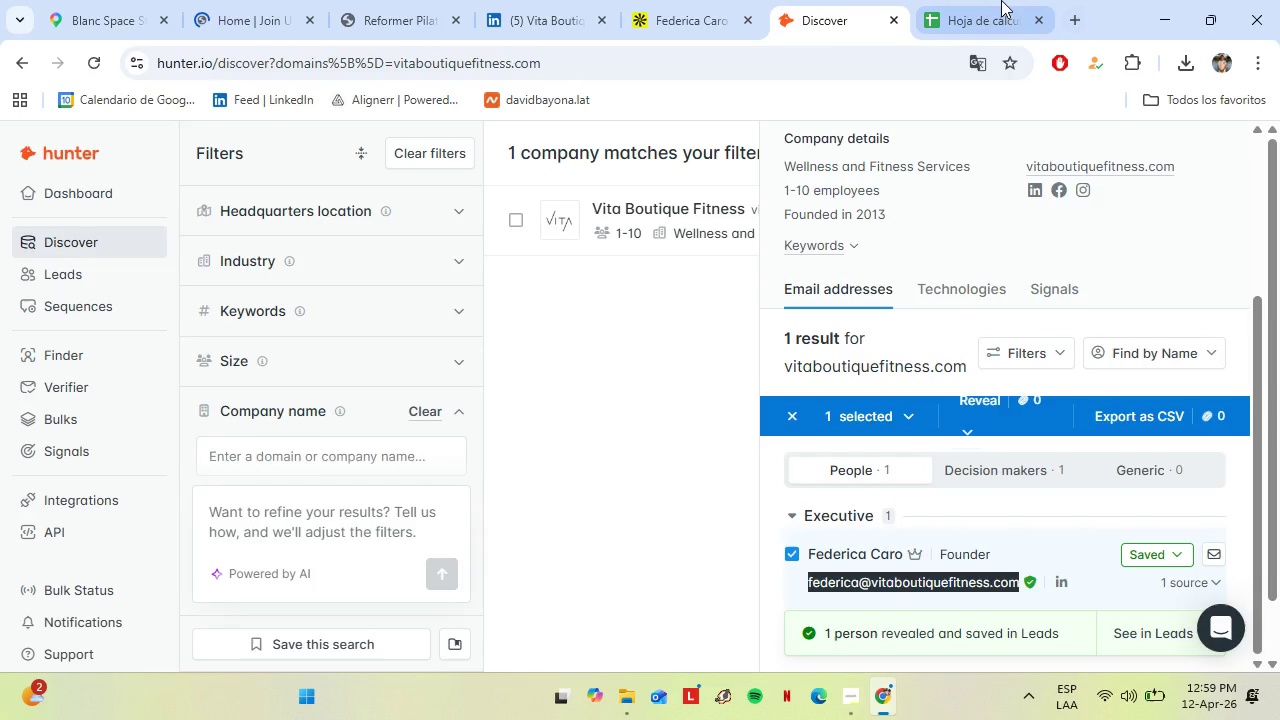 
left_click([993, 0])
 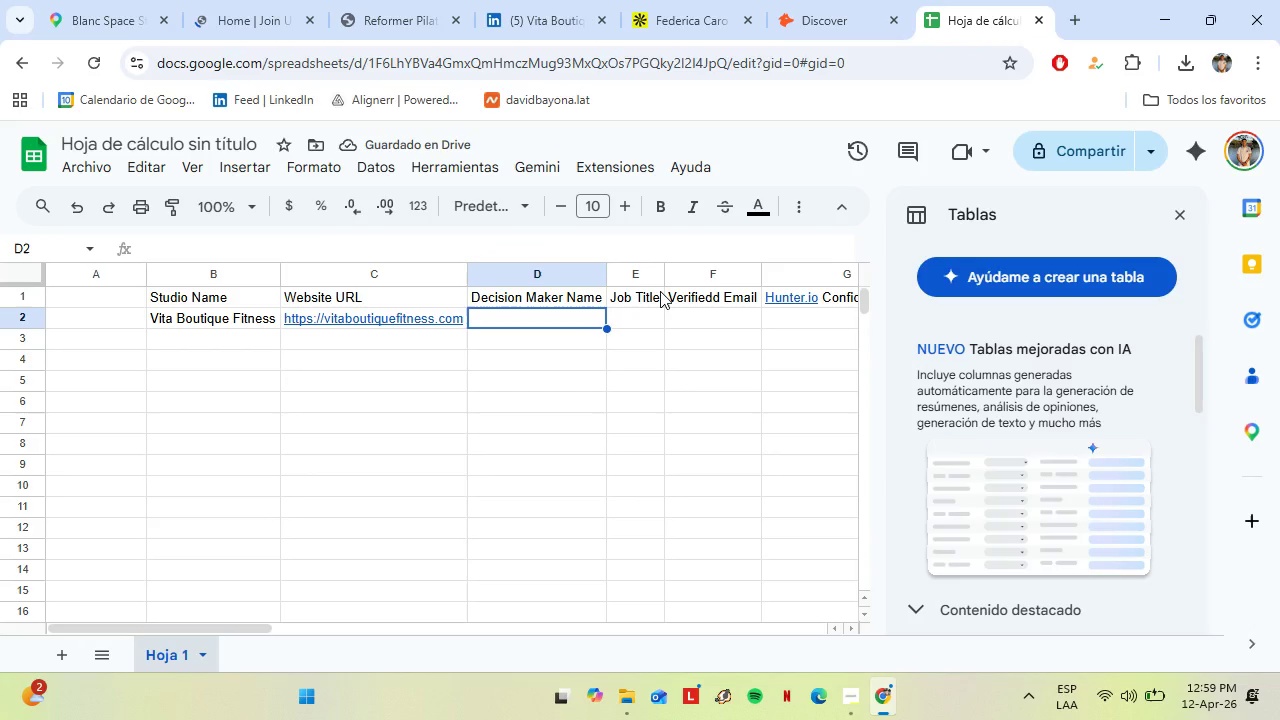 
double_click([579, 314])
 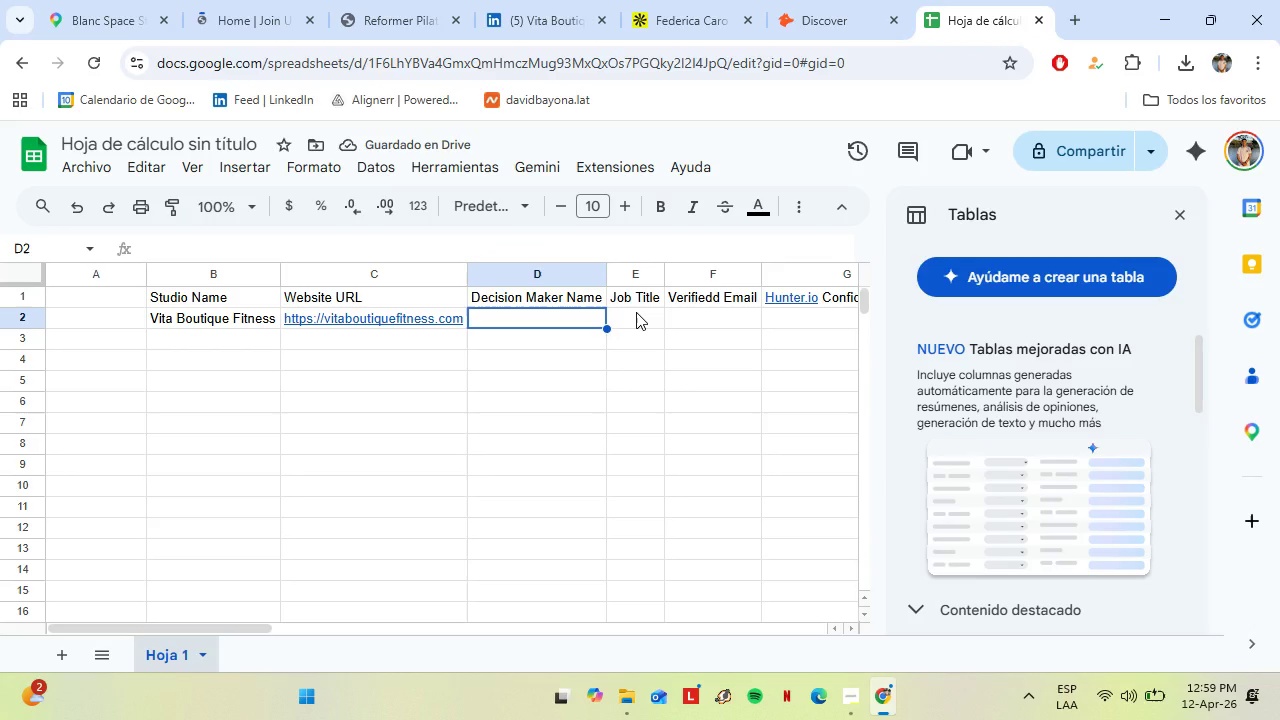 
left_click([734, 327])
 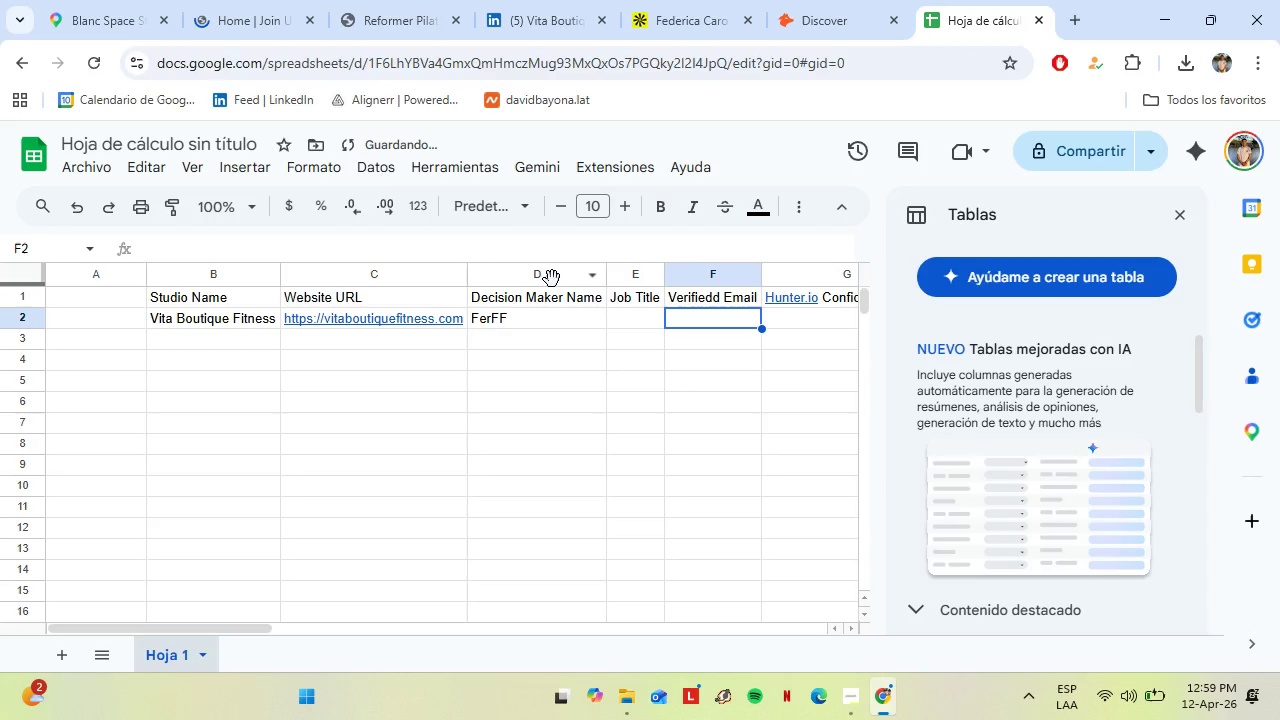 
key(Control+V)
 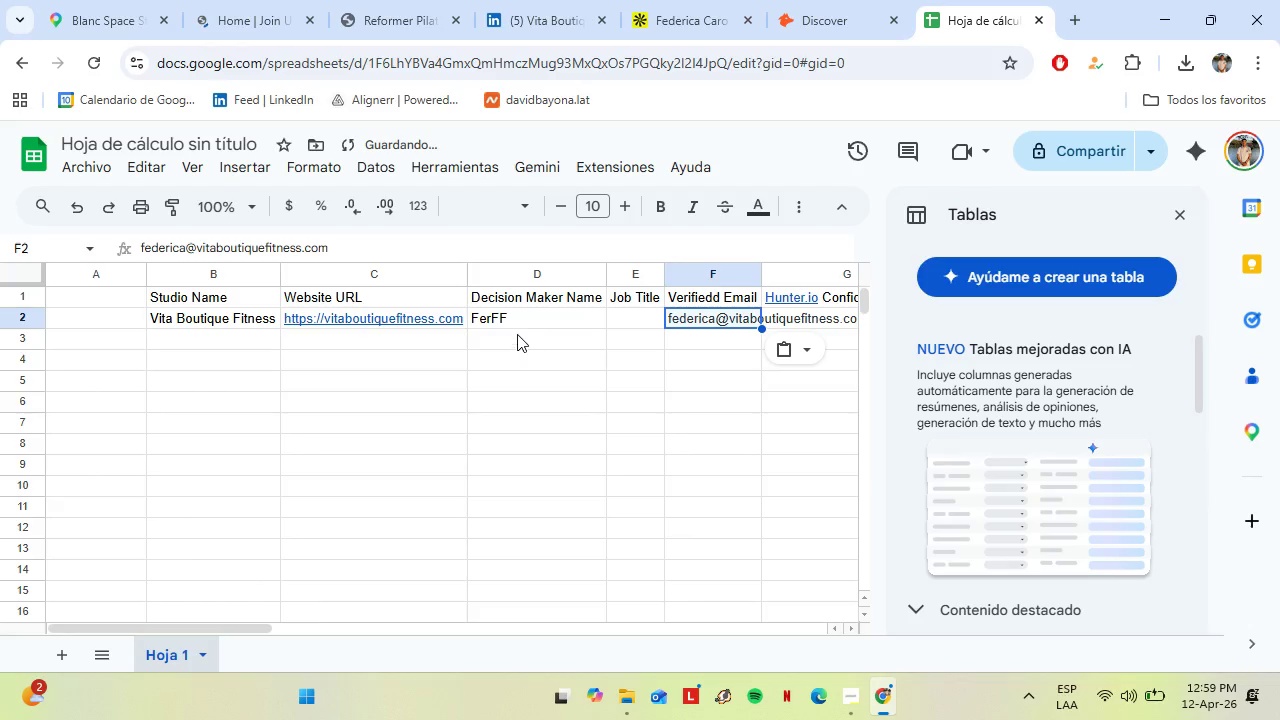 
left_click([517, 323])
 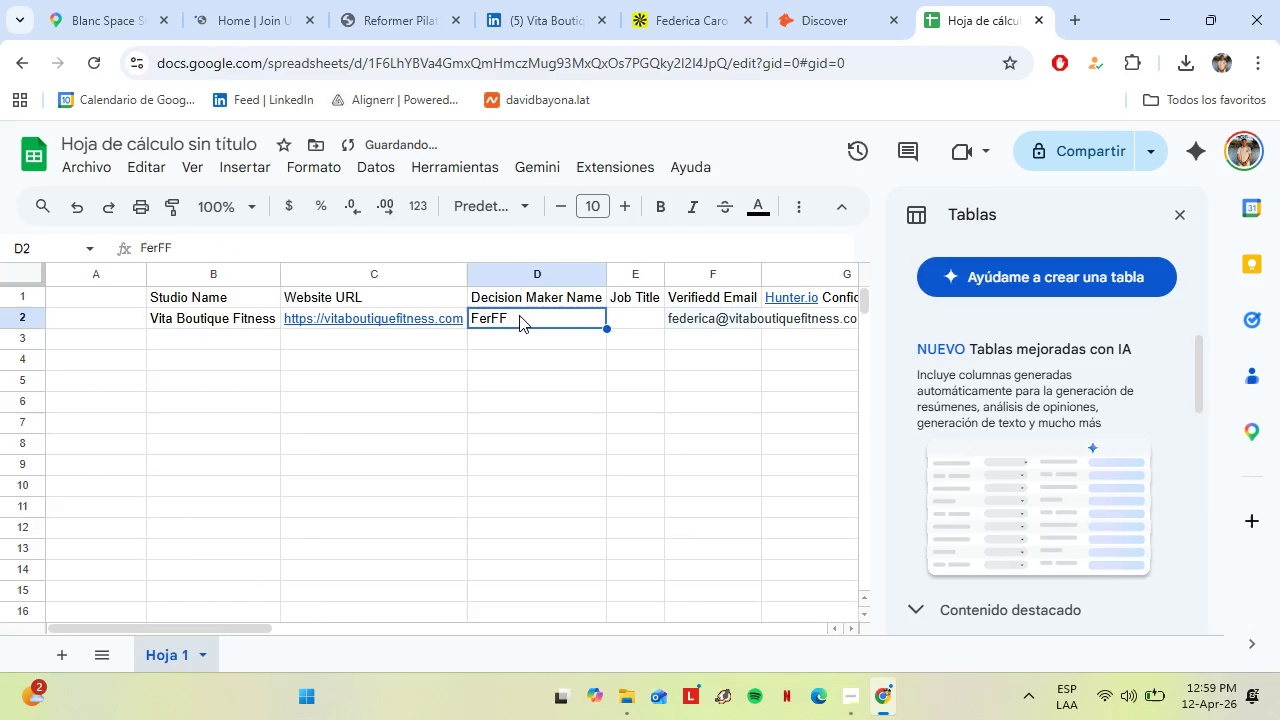 
key(Backspace)
type(Federica Caro)
 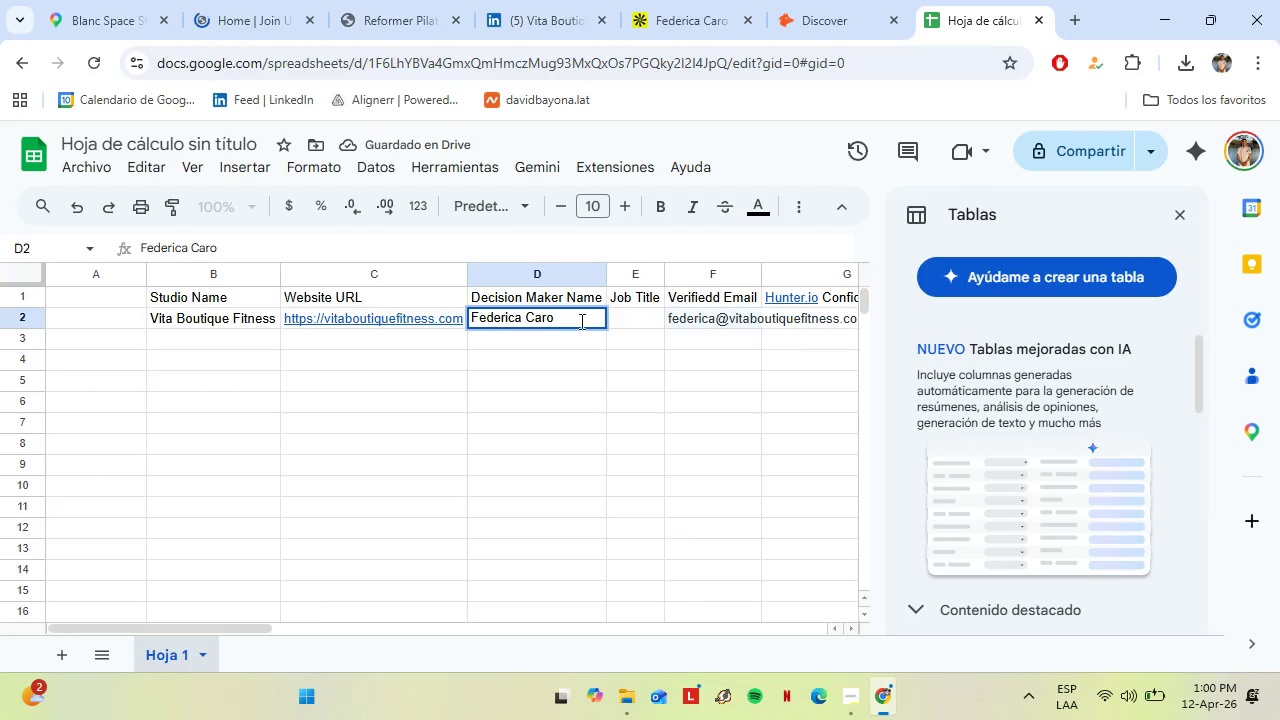 
left_click([628, 314])
 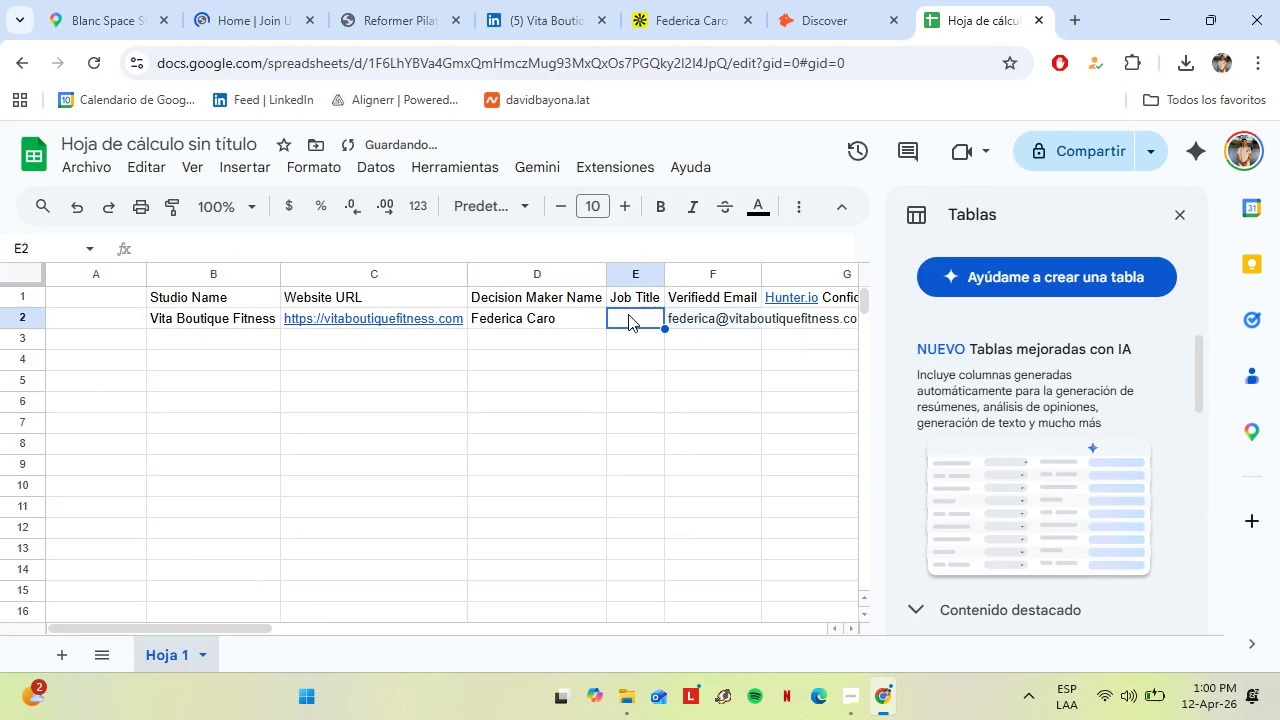 
type(Founder)
 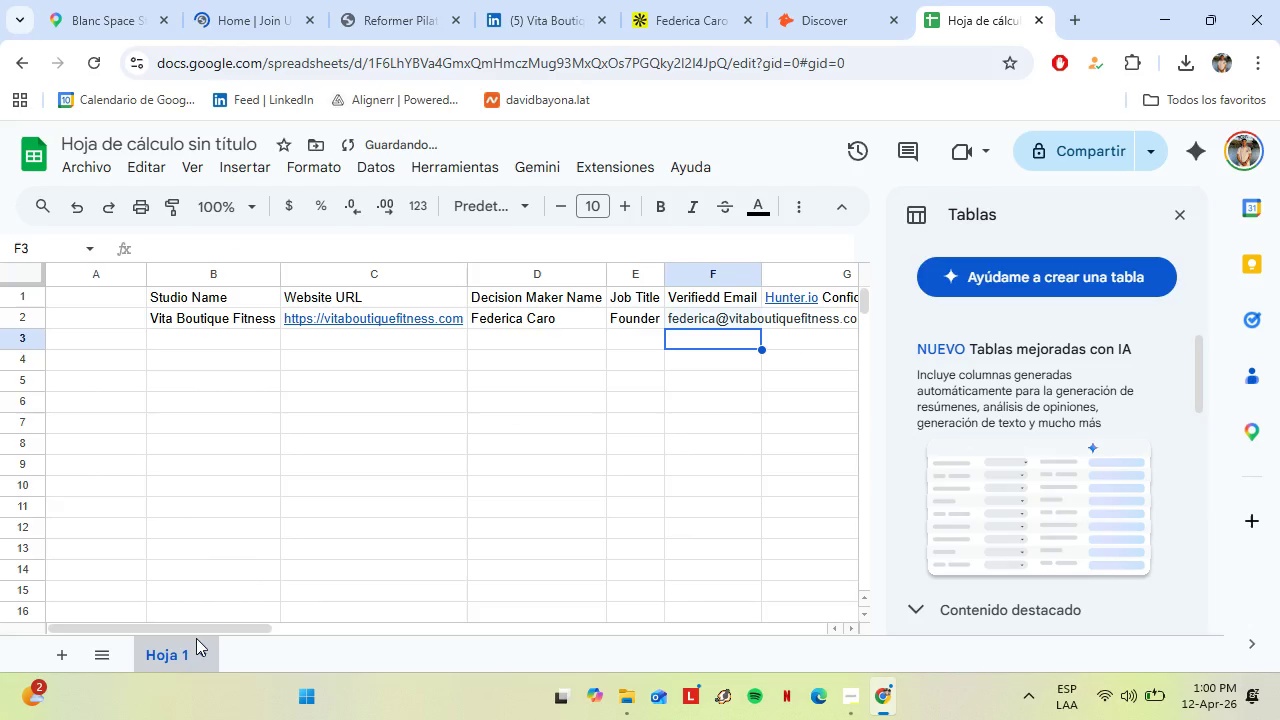 
left_click_drag(start_coordinate=[198, 630], to_coordinate=[279, 633])
 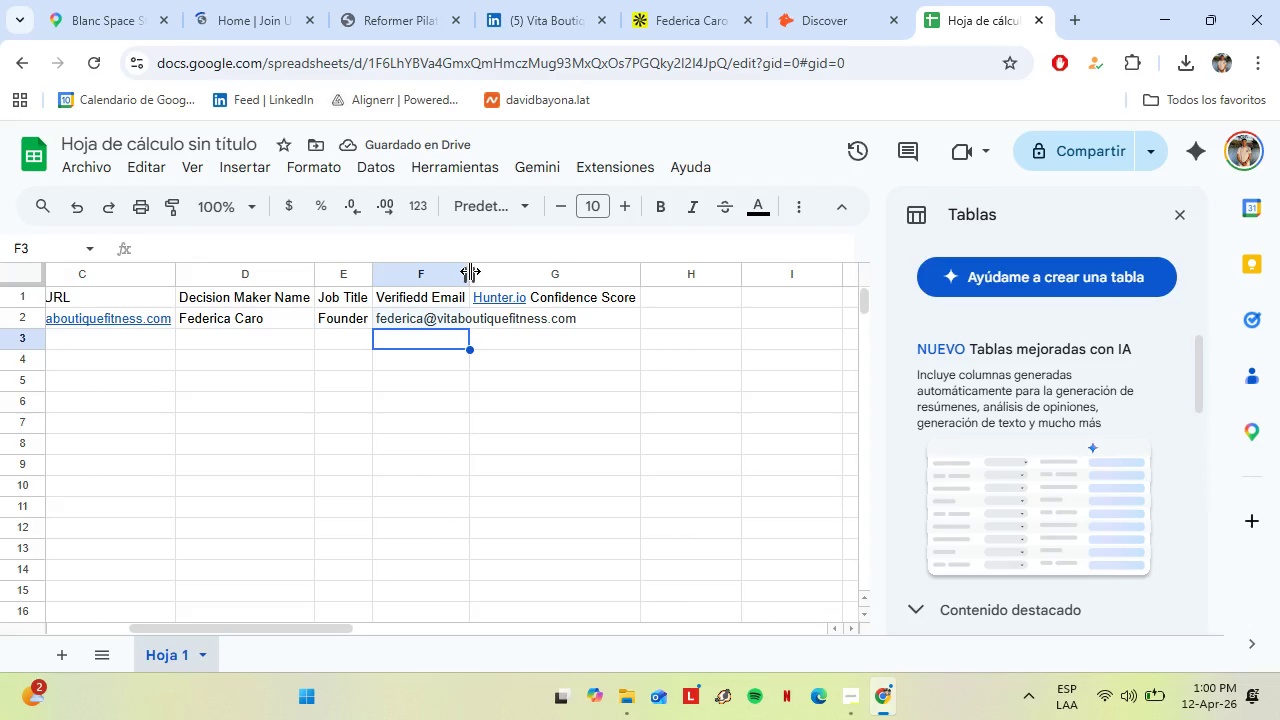 
double_click([470, 271])
 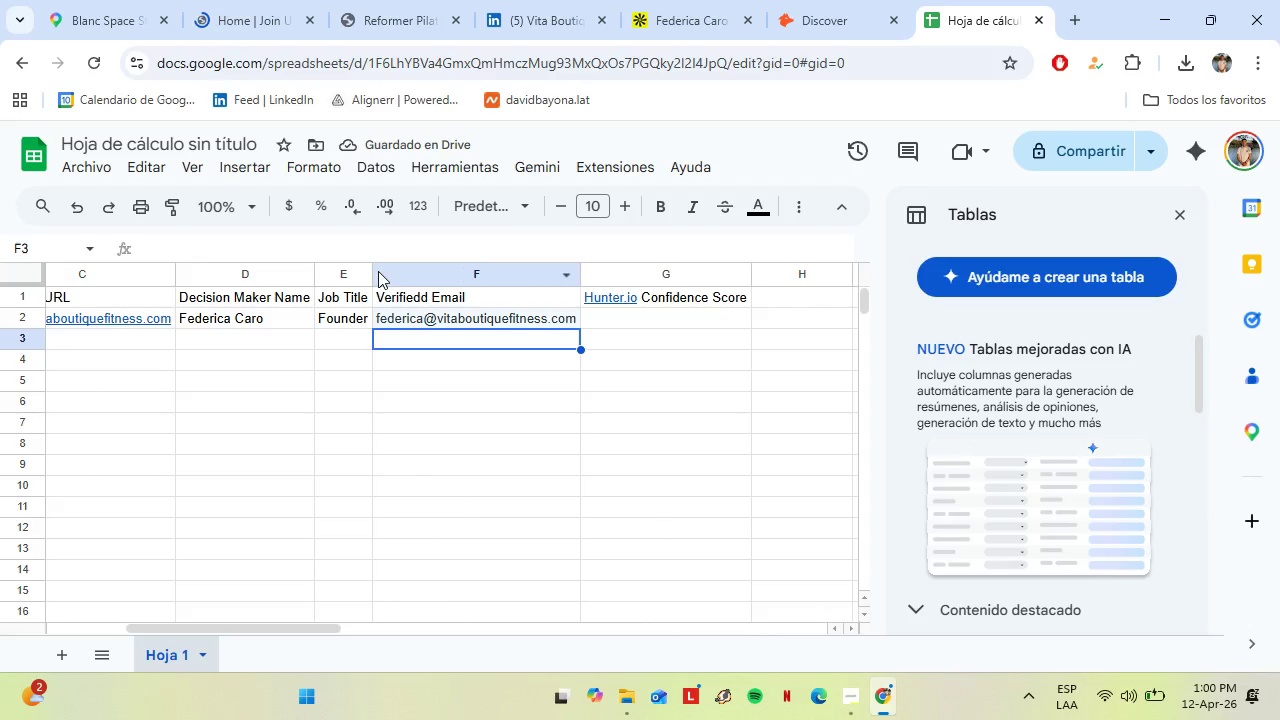 
double_click([373, 270])
 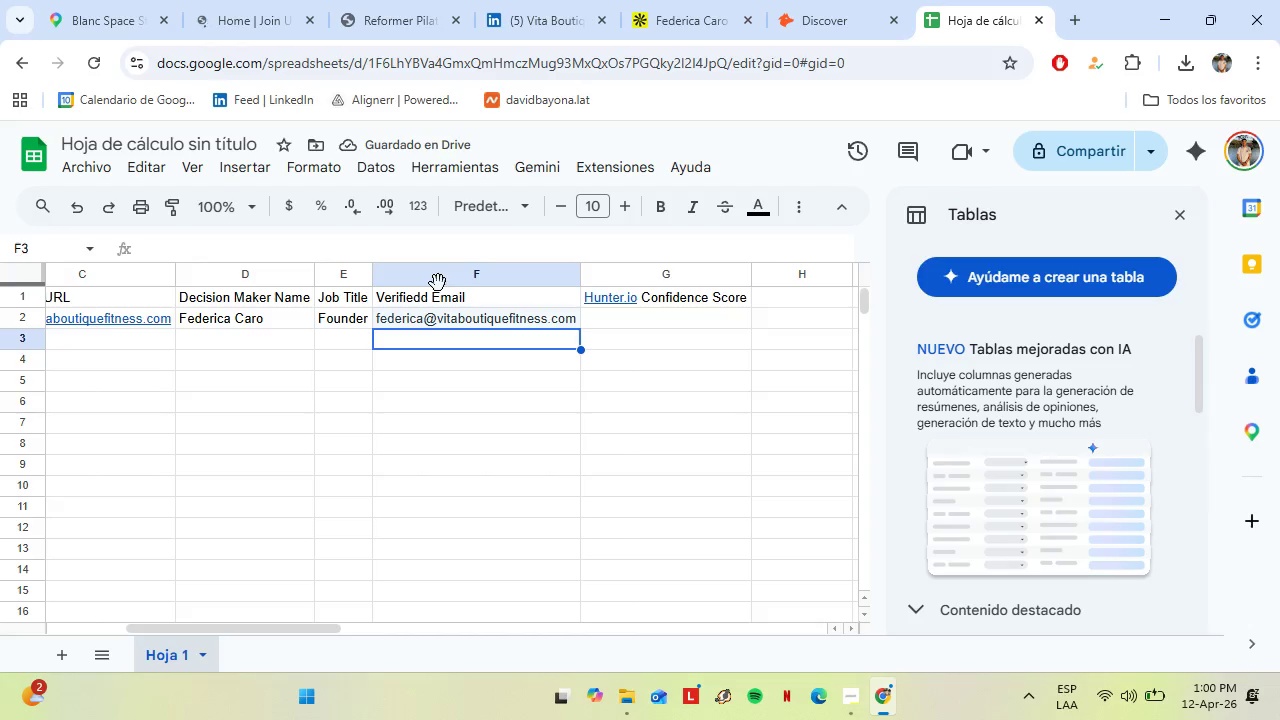 
wait(6.11)
 